 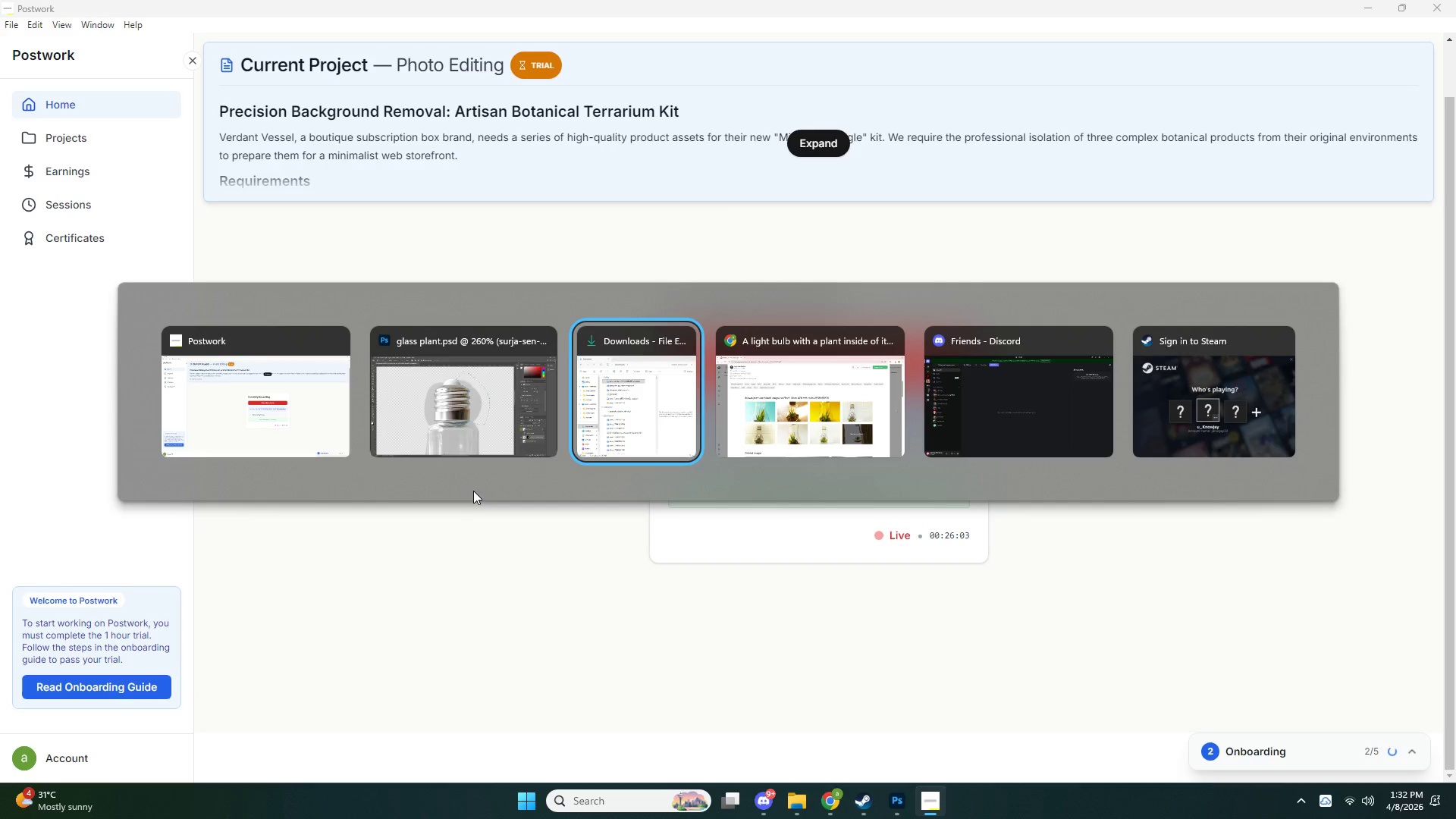 
left_click([428, 397])
 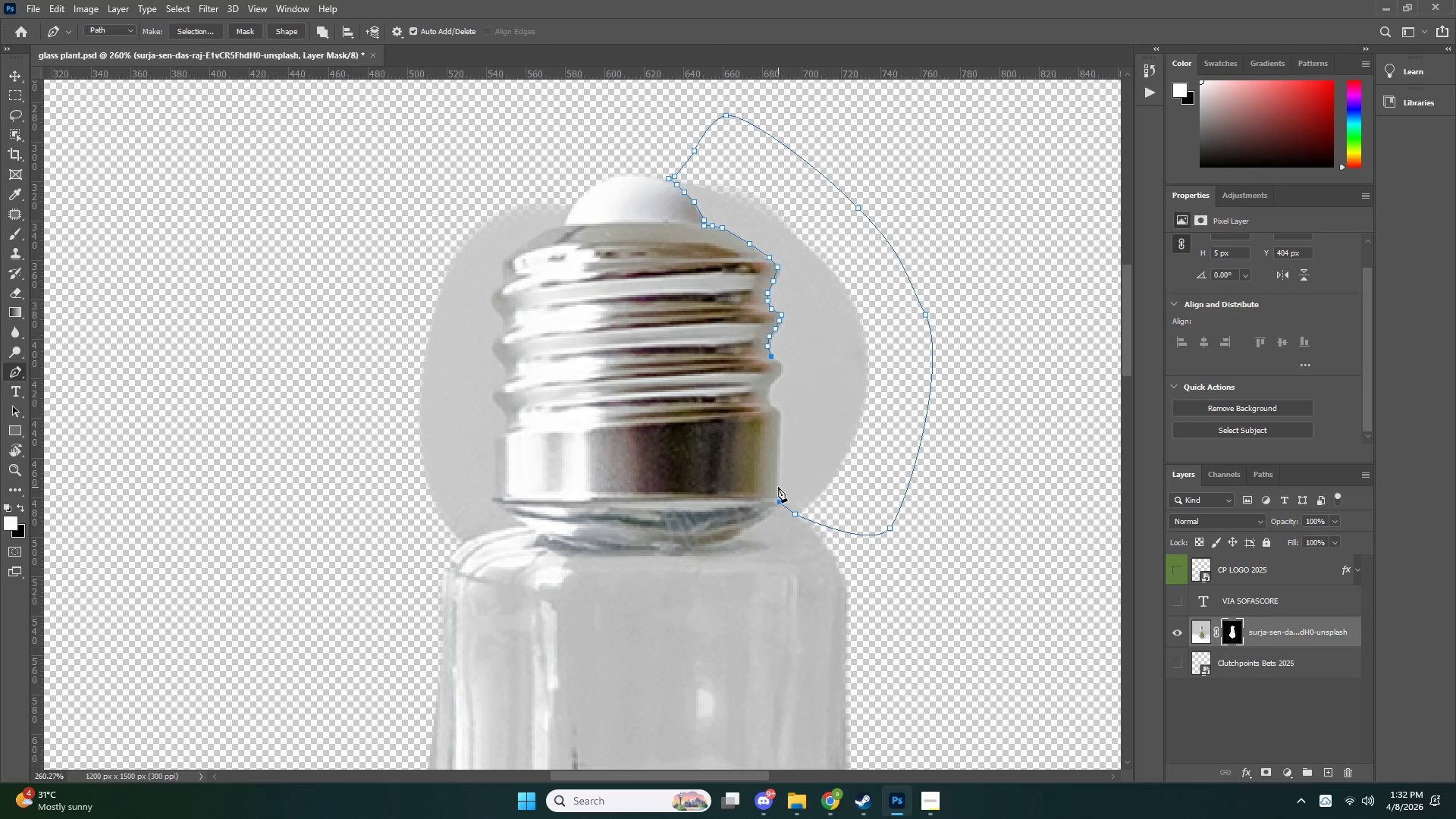 
left_click([777, 481])
 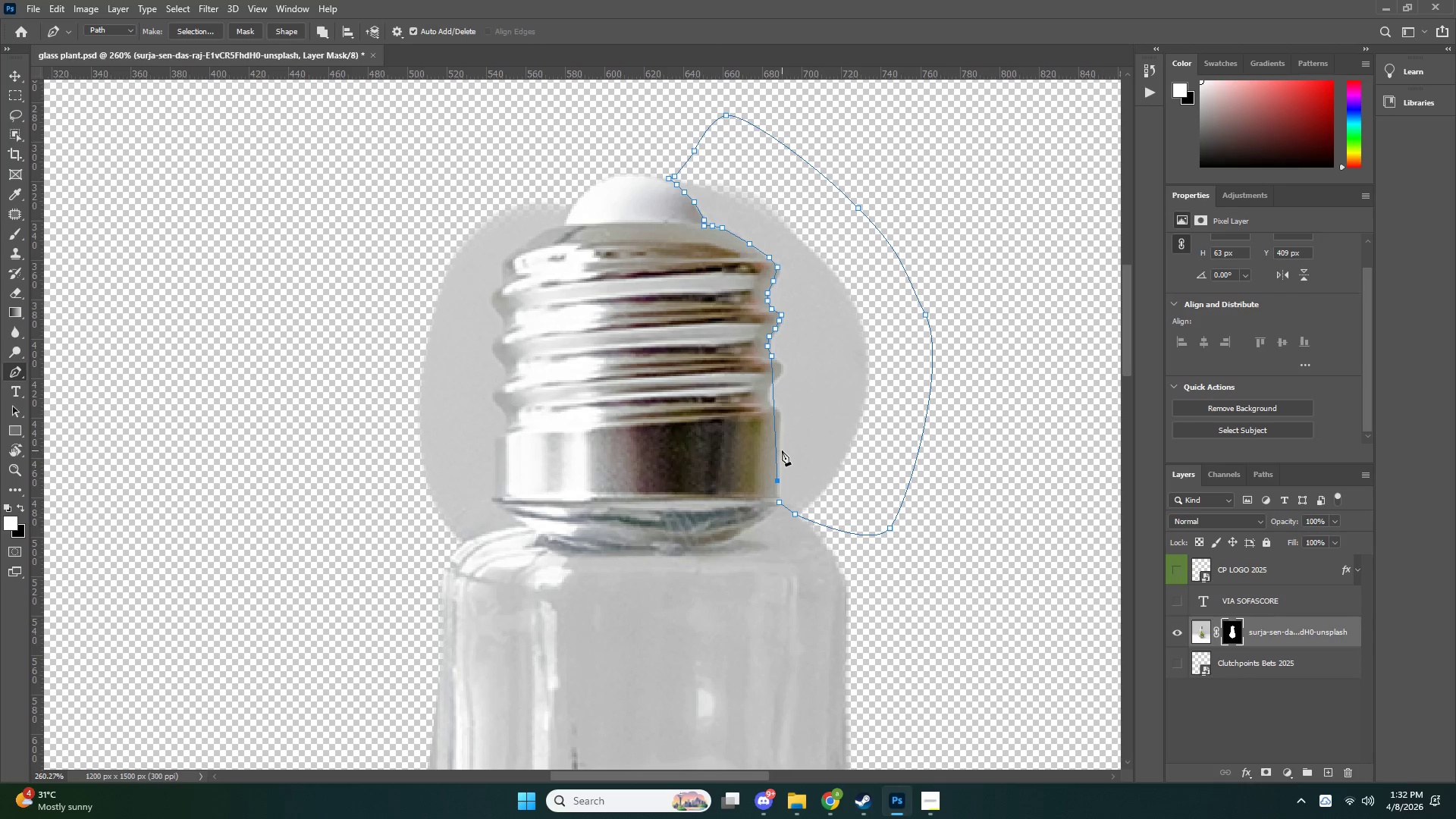 
key(Control+ControlLeft)
 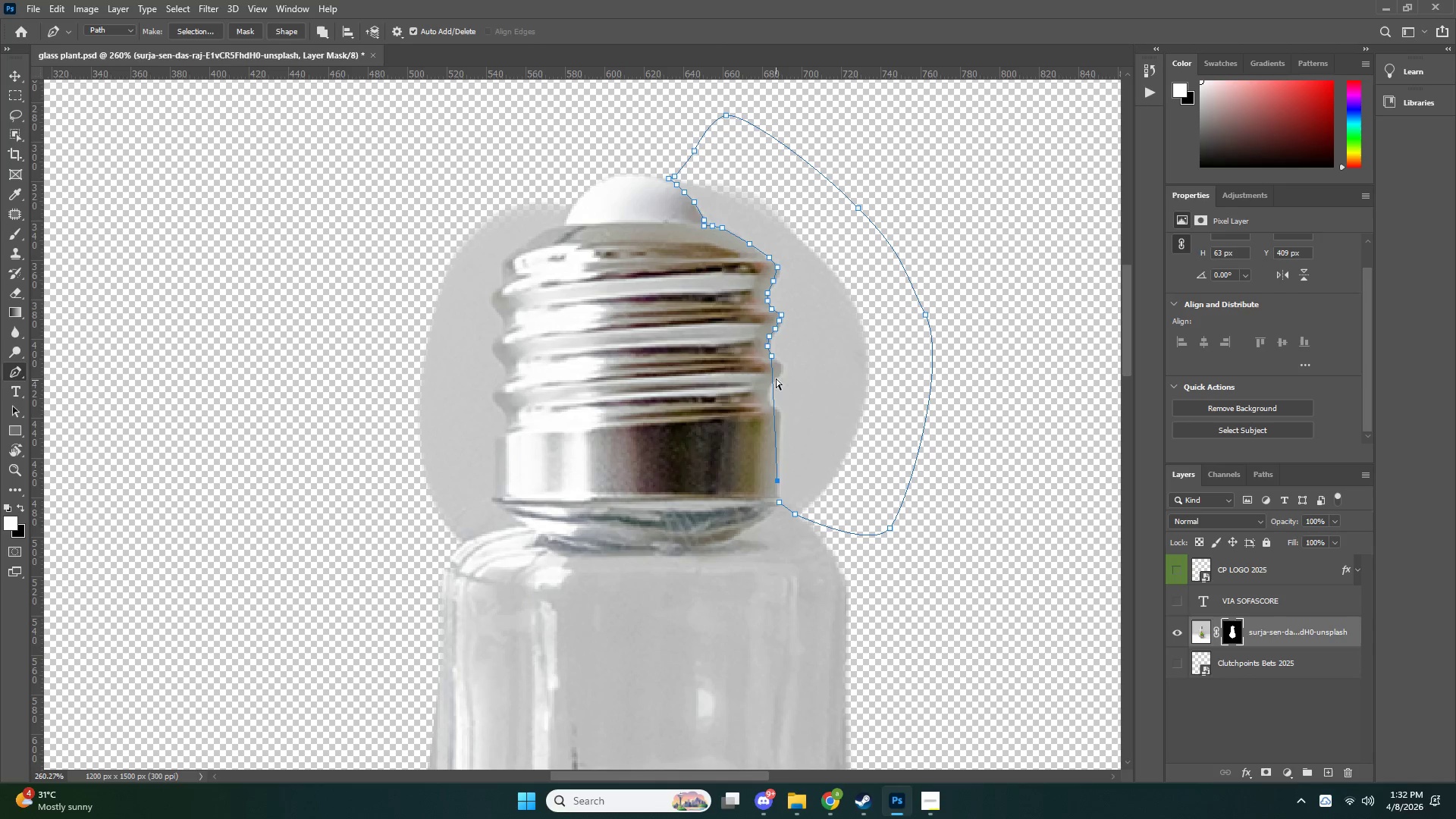 
key(Control+Z)
 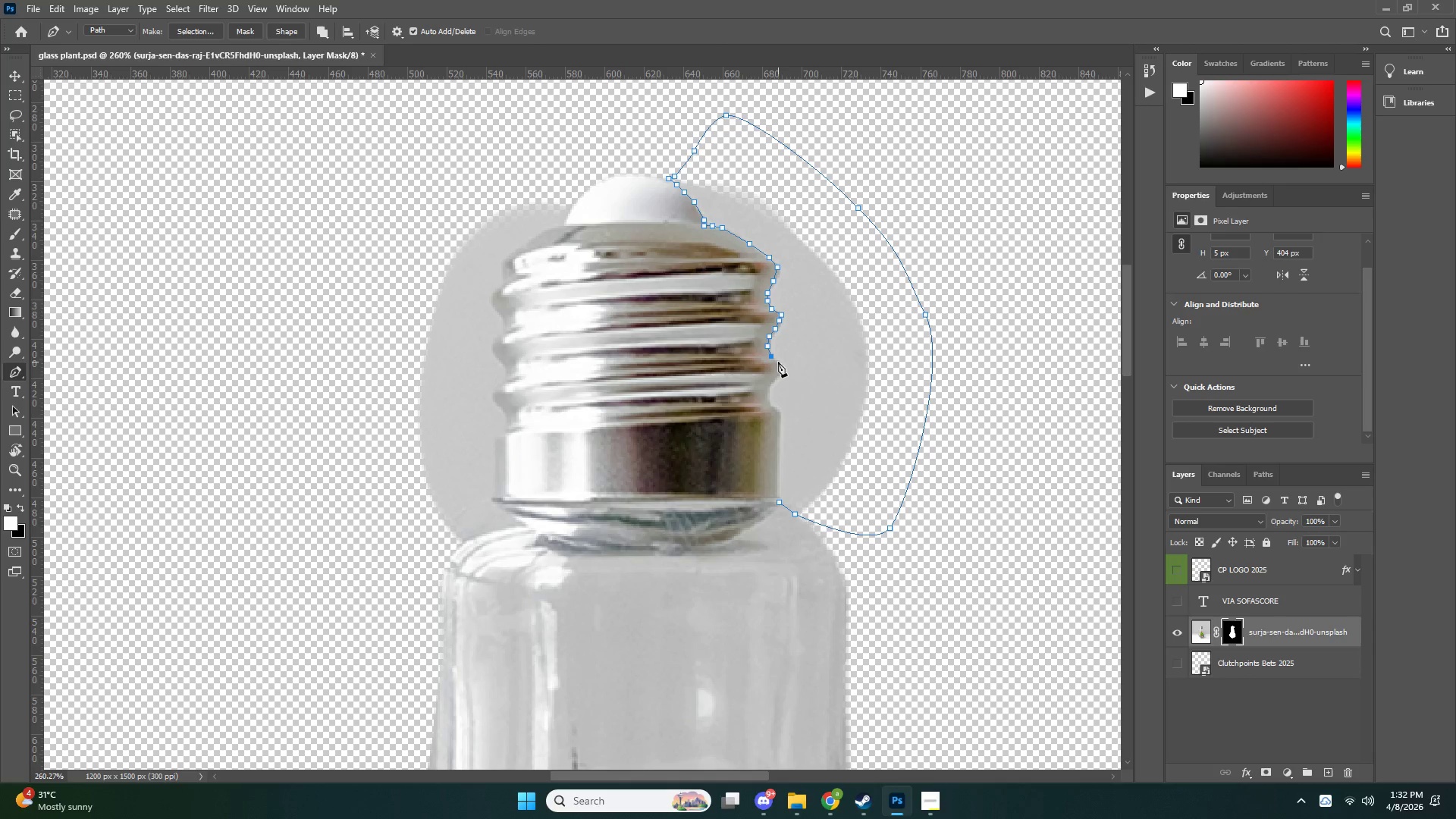 
left_click([778, 362])
 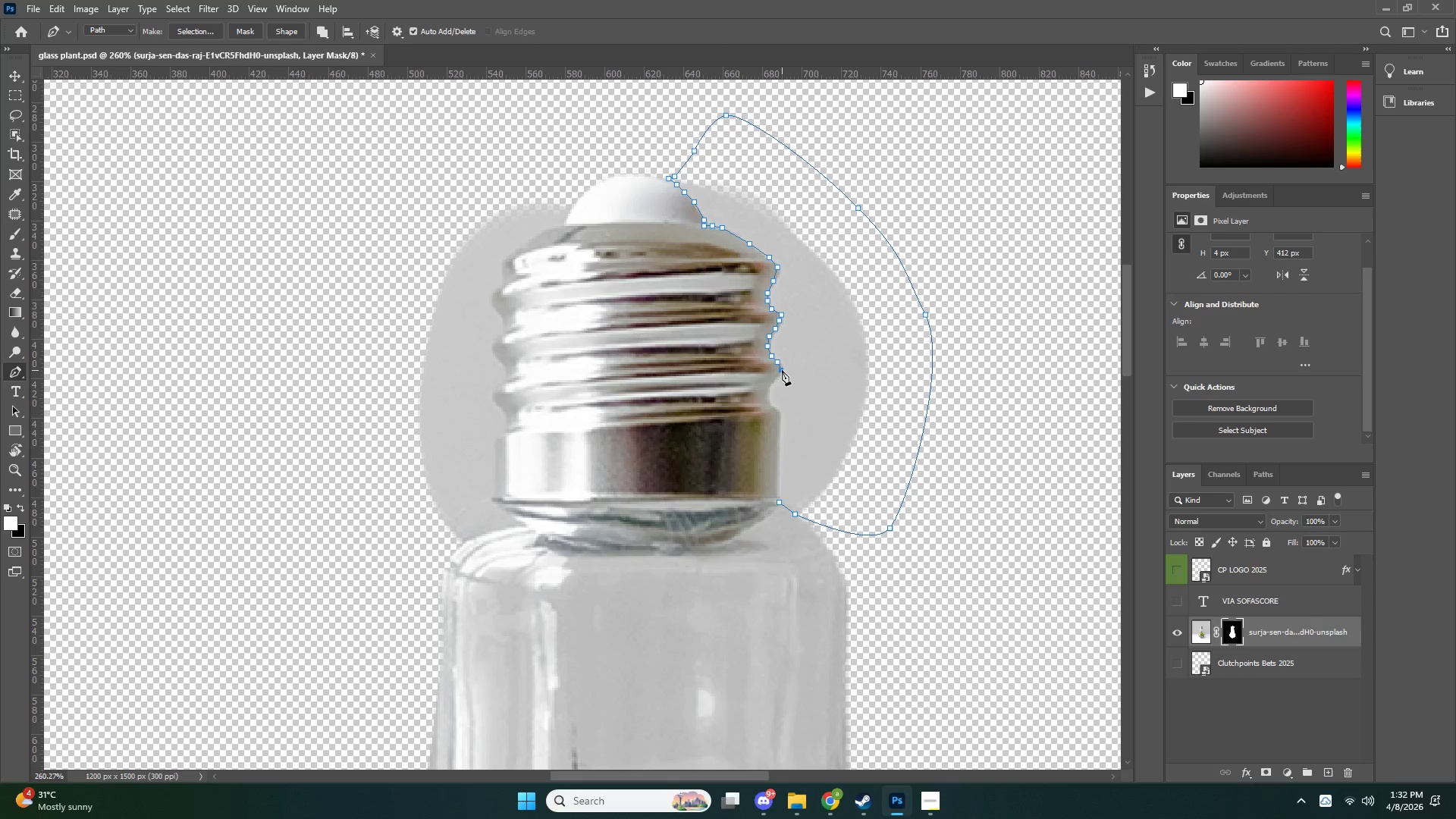 
double_click([779, 376])
 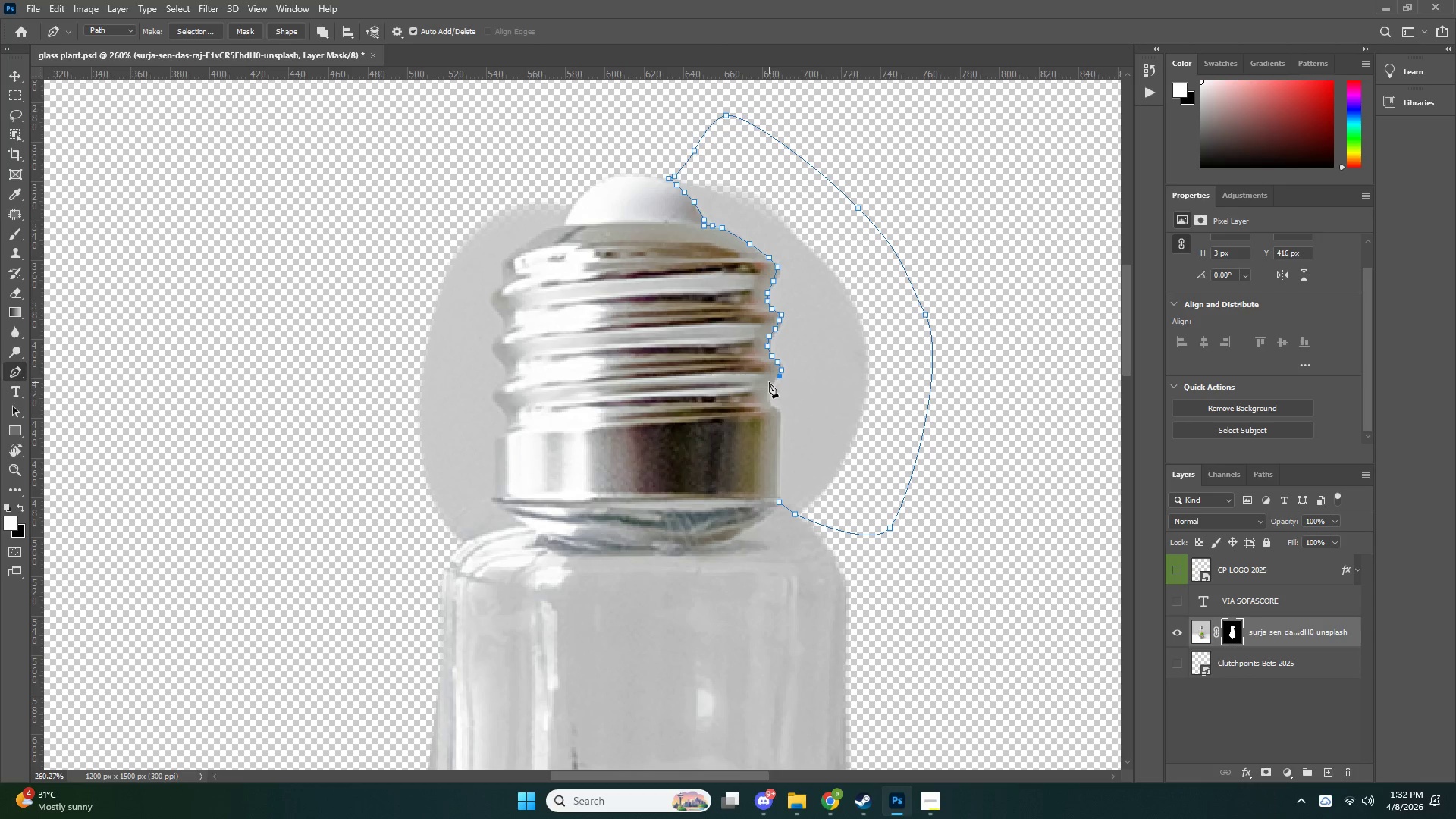 
left_click([772, 382])
 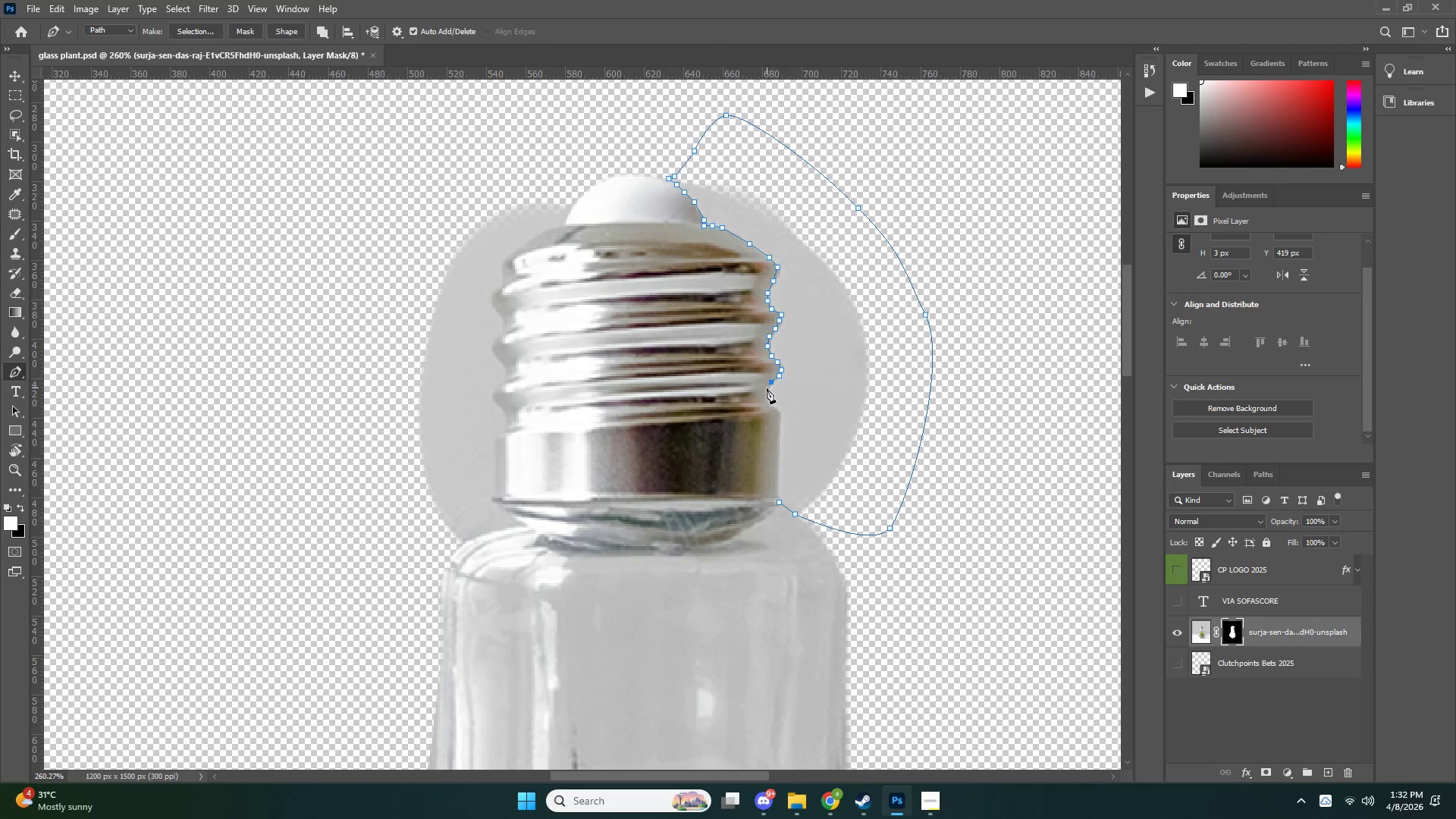 
left_click([766, 391])
 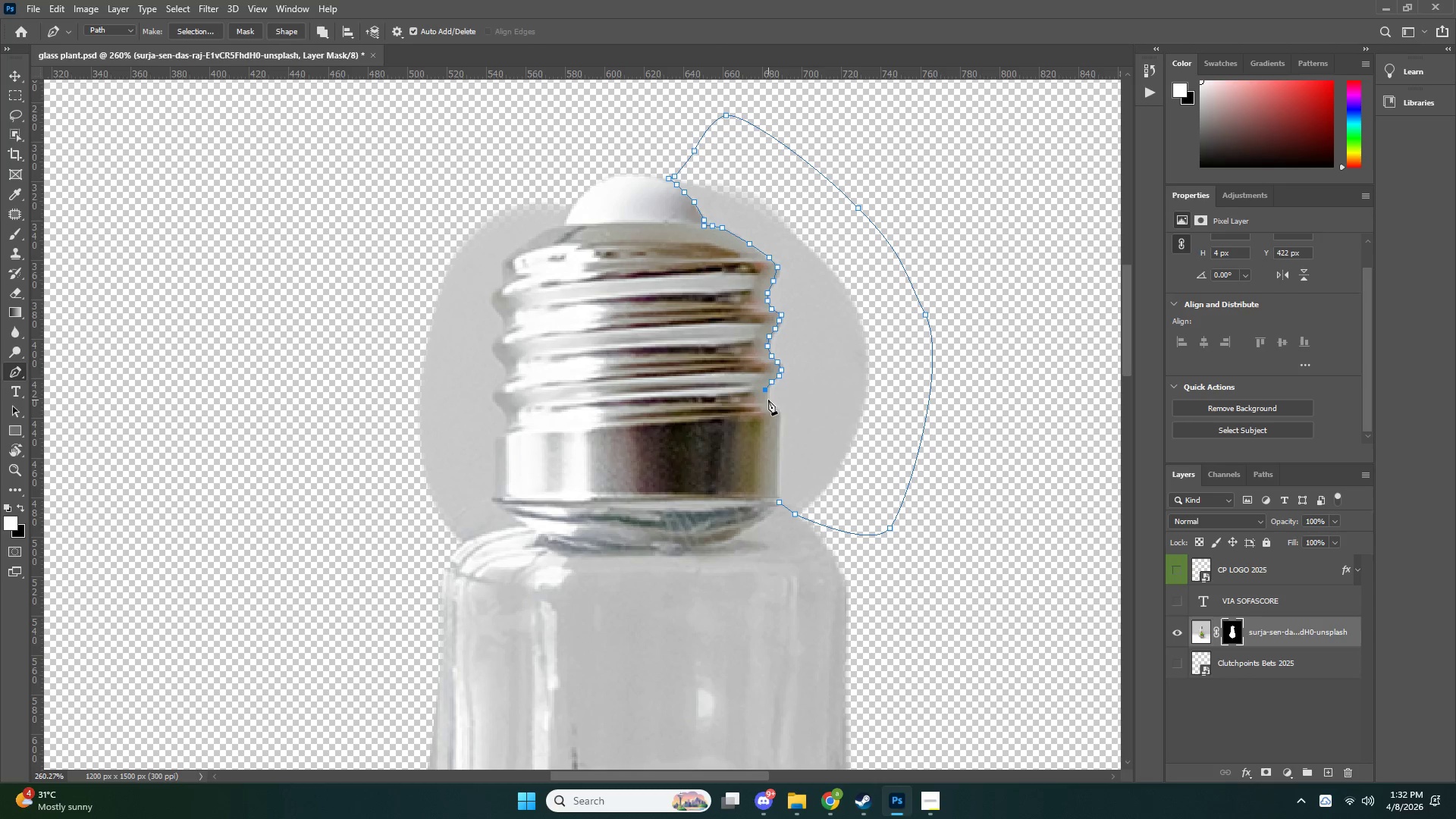 
left_click([767, 400])
 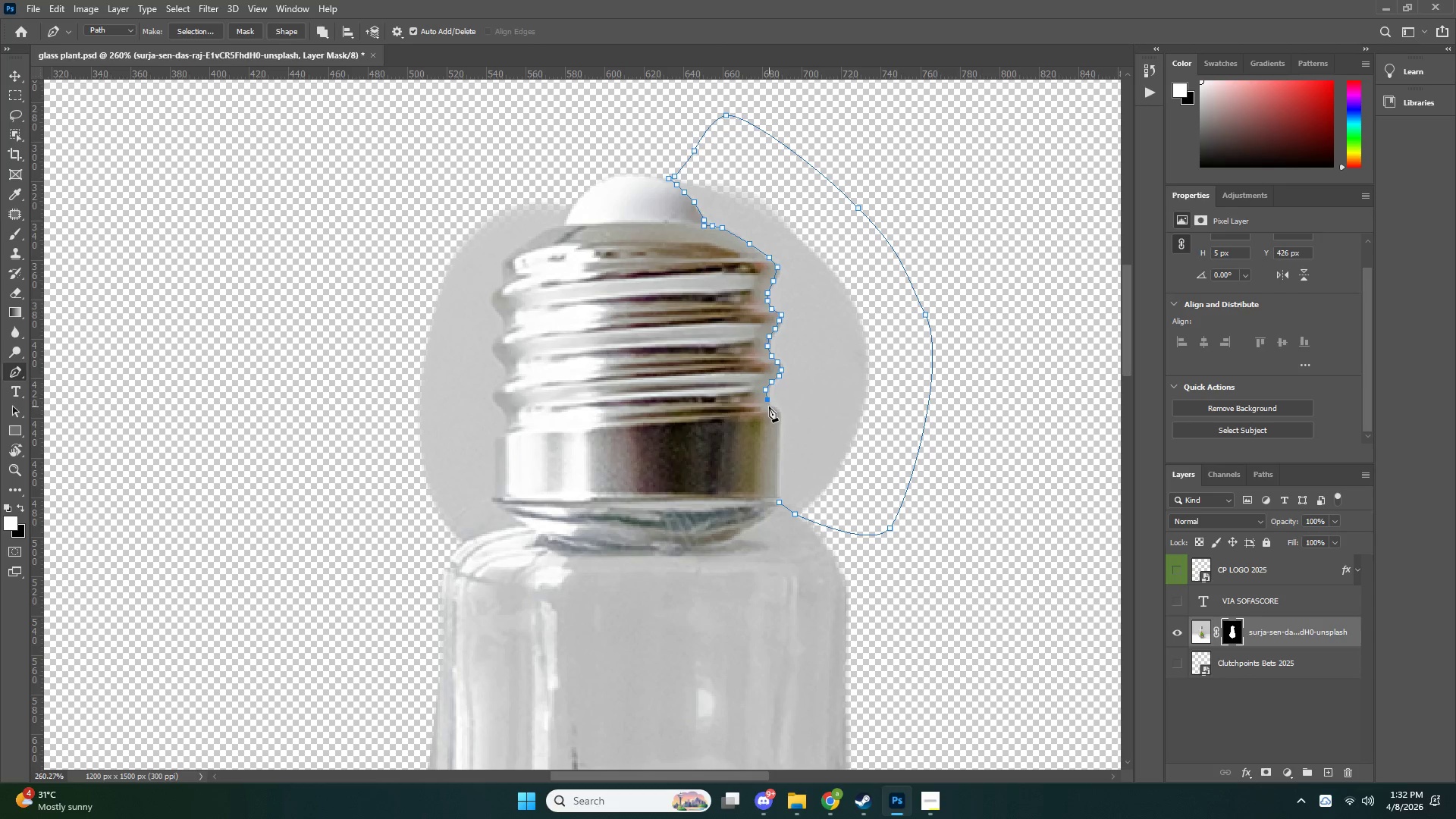 
left_click([771, 406])
 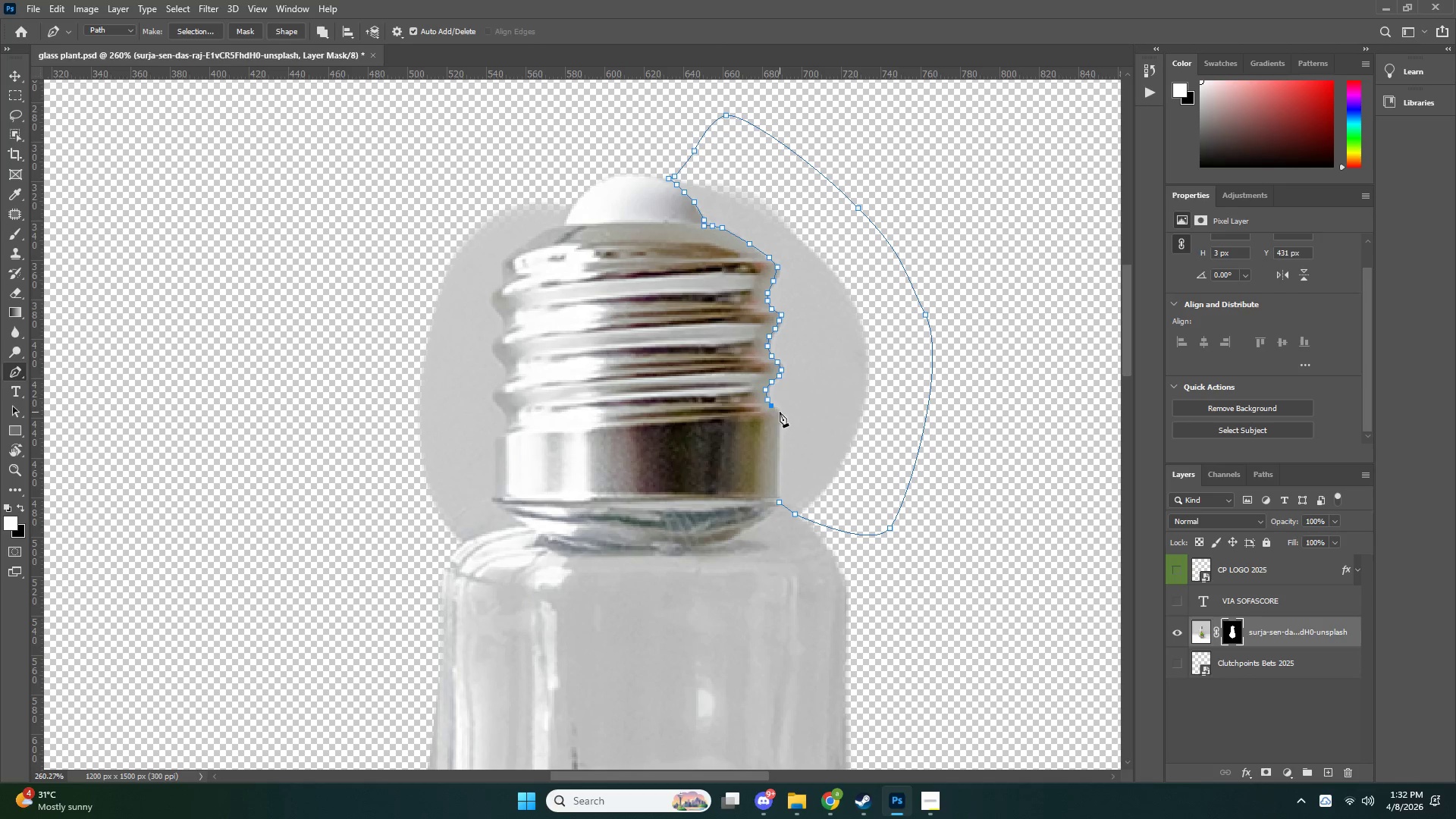 
left_click([780, 413])
 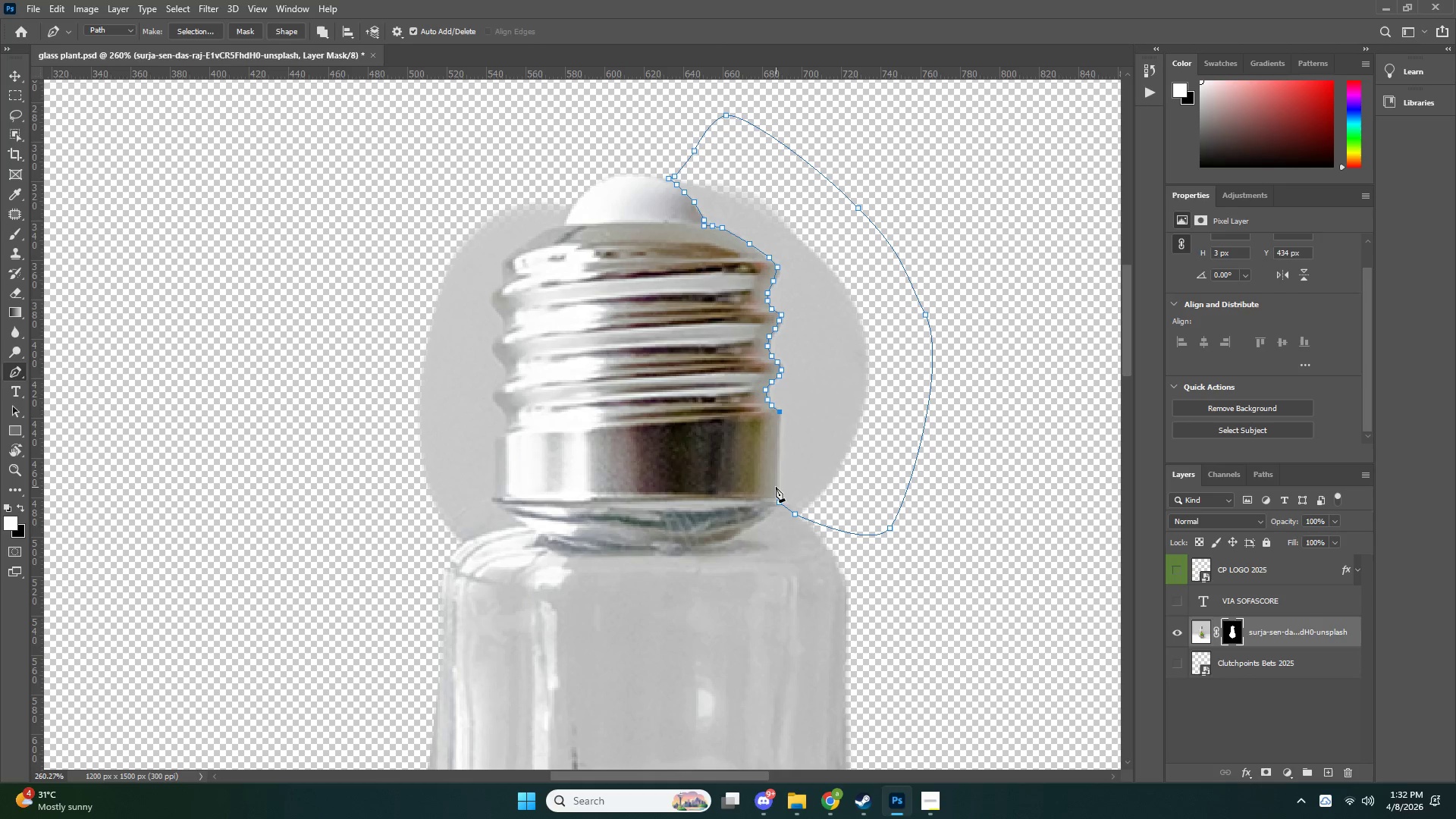 
left_click([776, 487])
 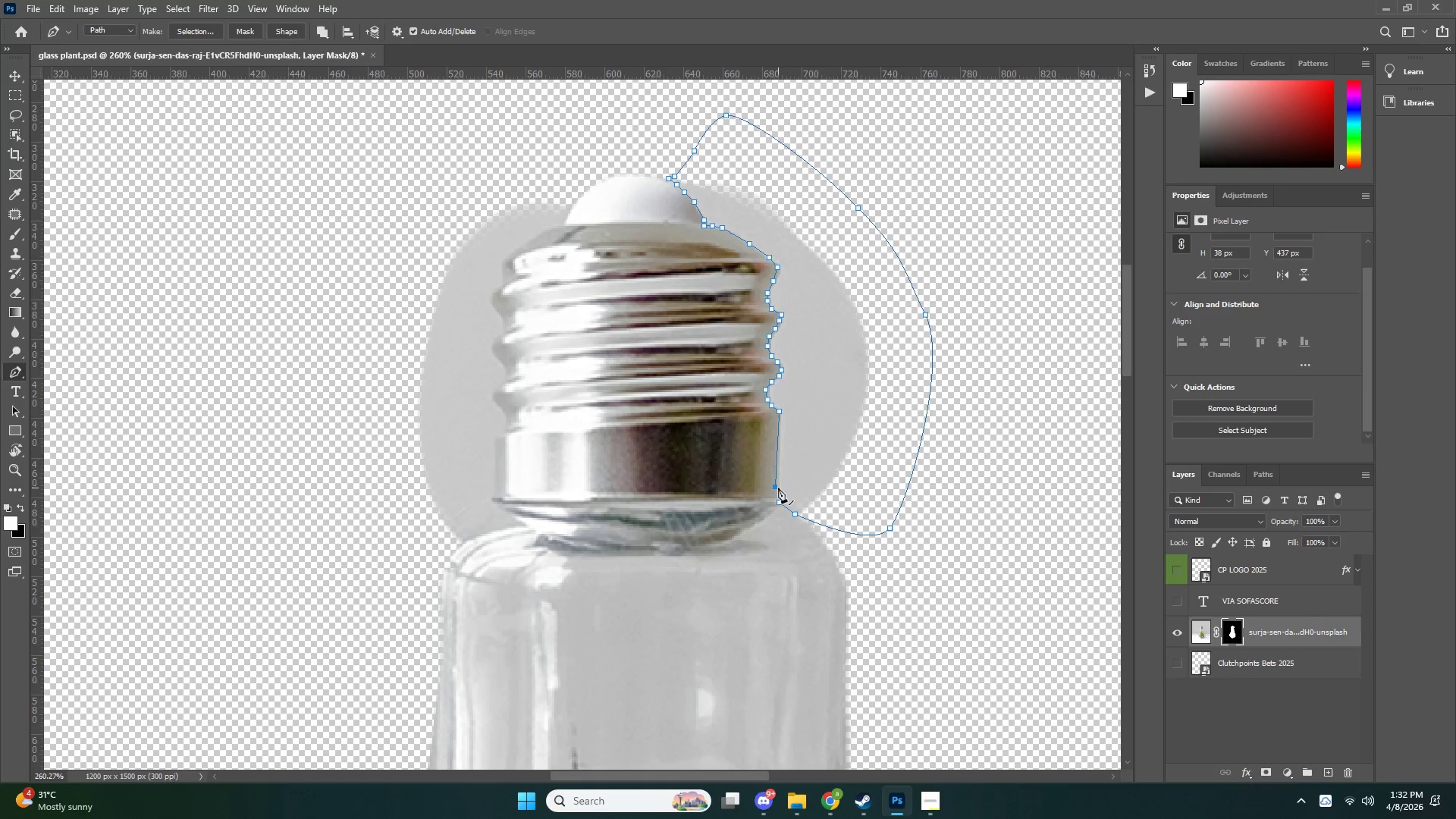 
hold_key(key=ControlLeft, duration=0.33)
 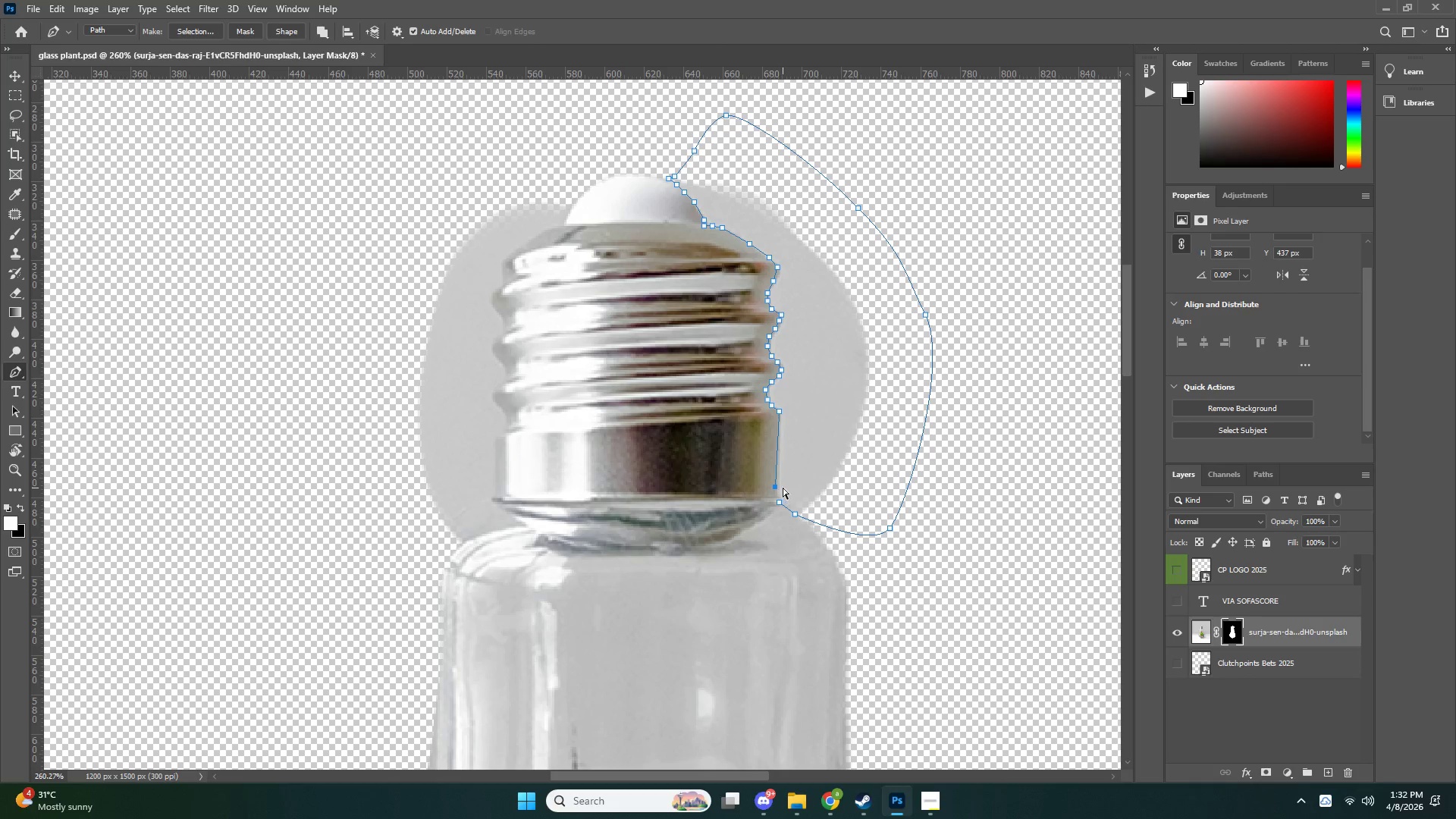 
key(Control+ControlLeft)
 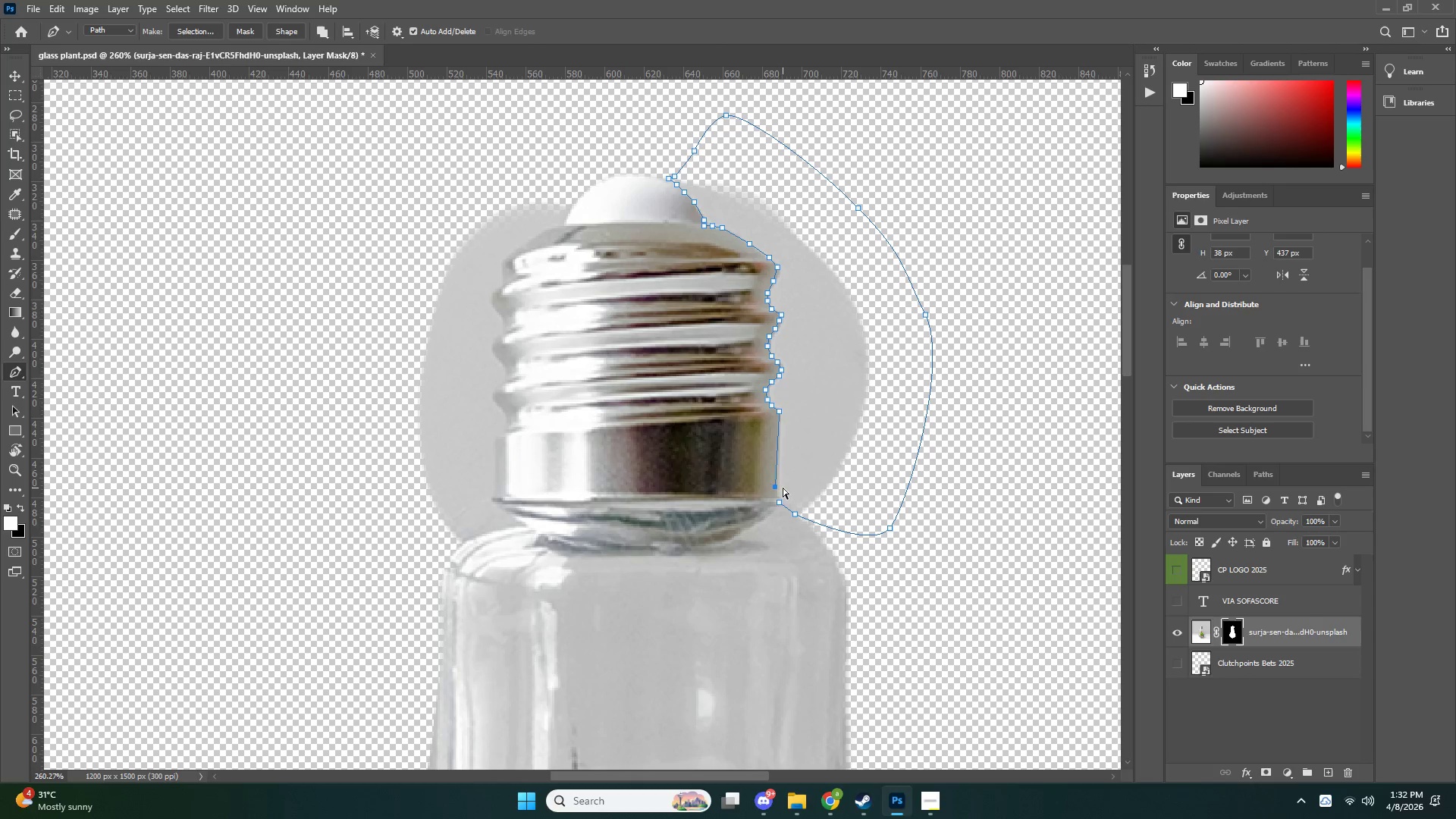 
key(Control+Z)
 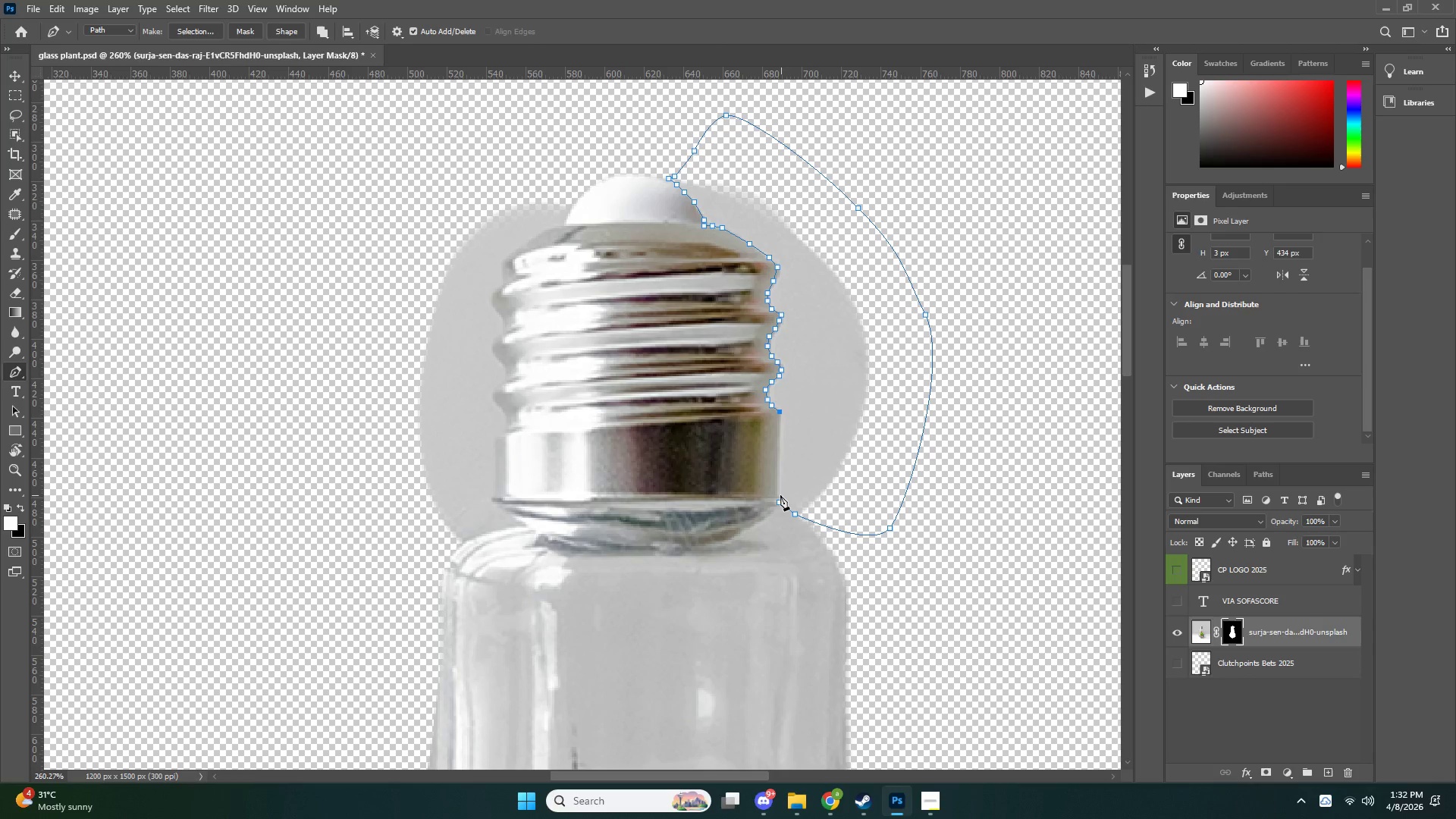 
left_click([779, 495])
 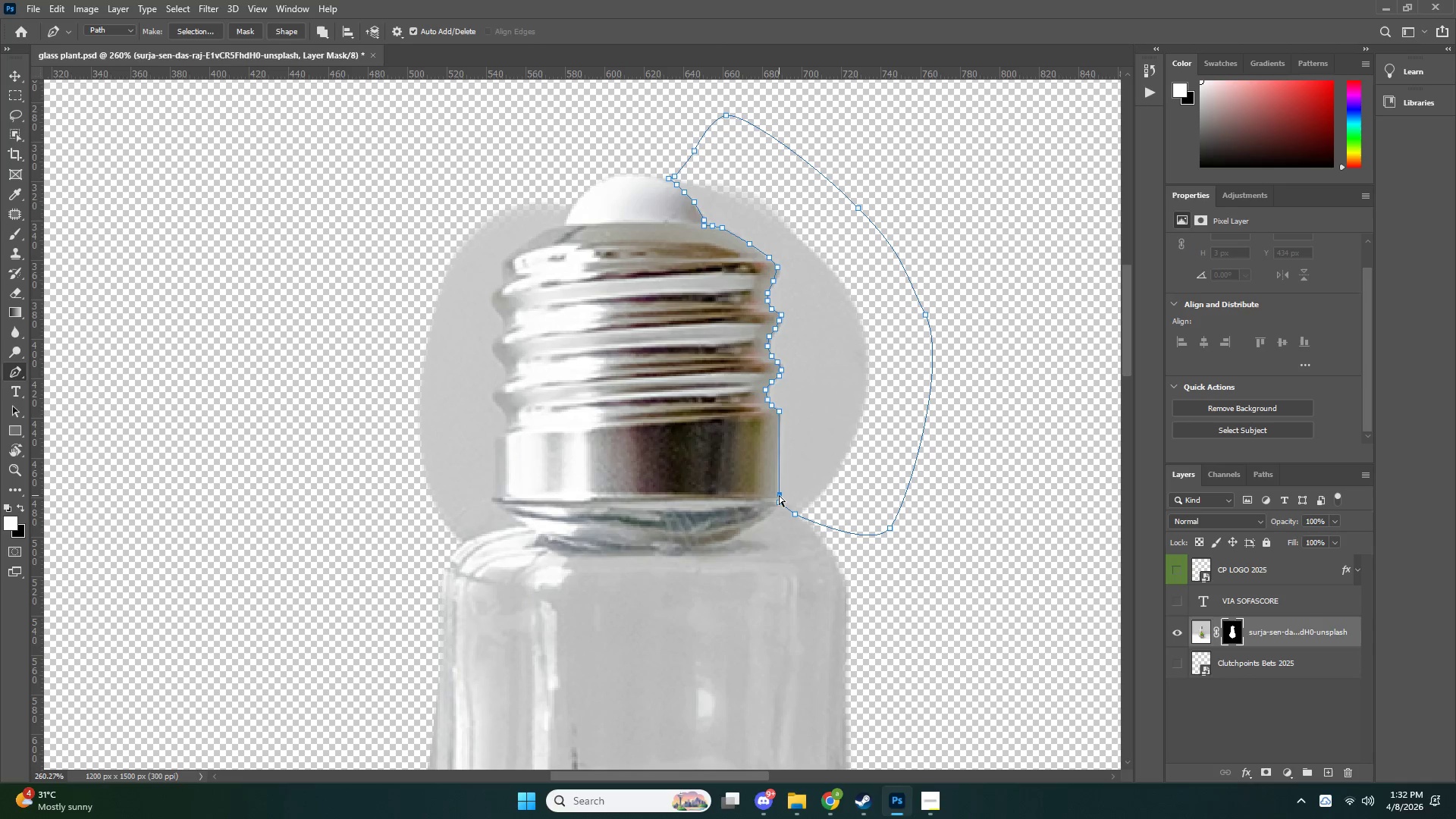 
key(Control+NumpadEnter)
 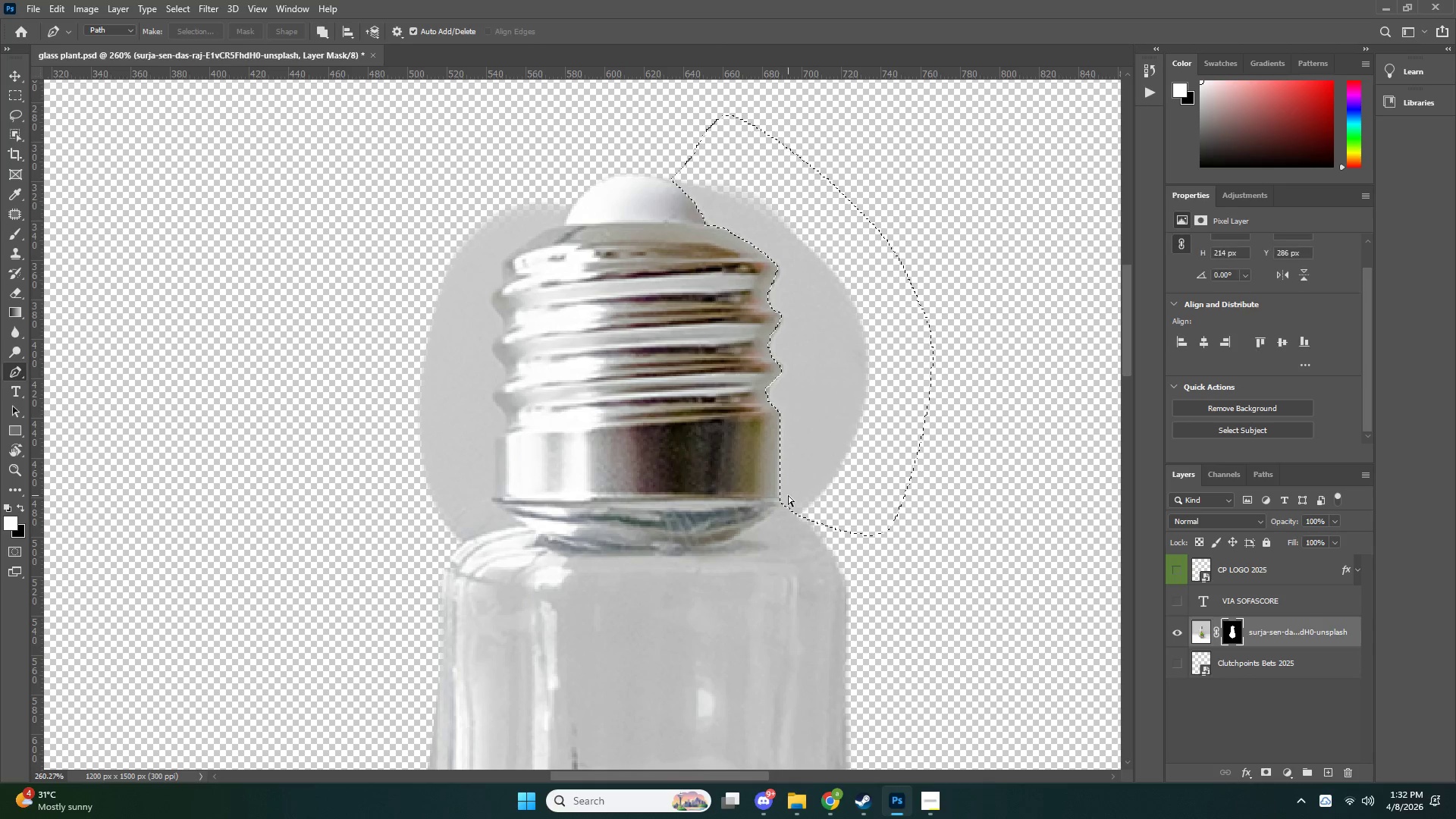 
key(Control+X)
 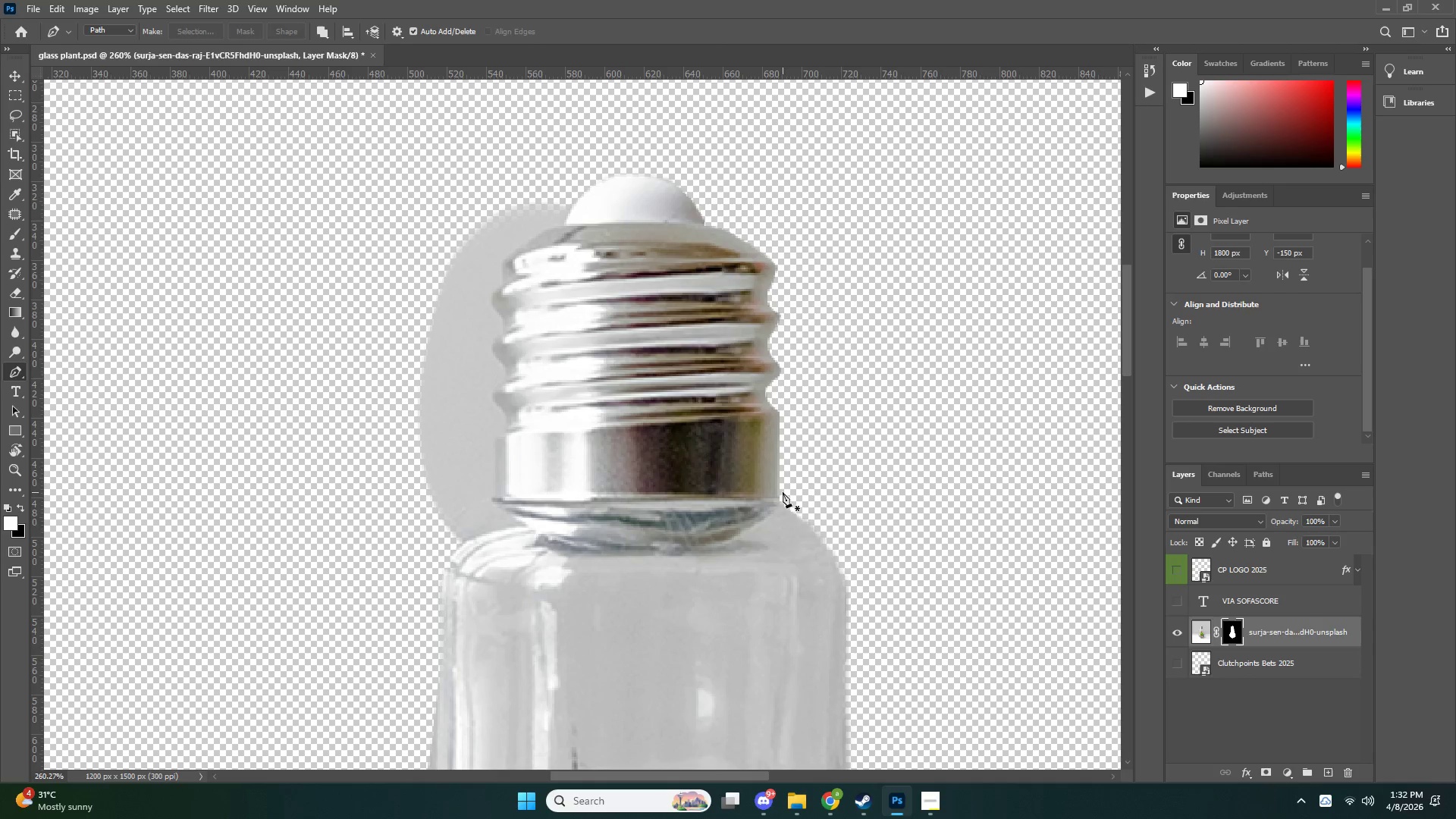 
scroll: coordinate [733, 487], scroll_direction: up, amount: 3.0
 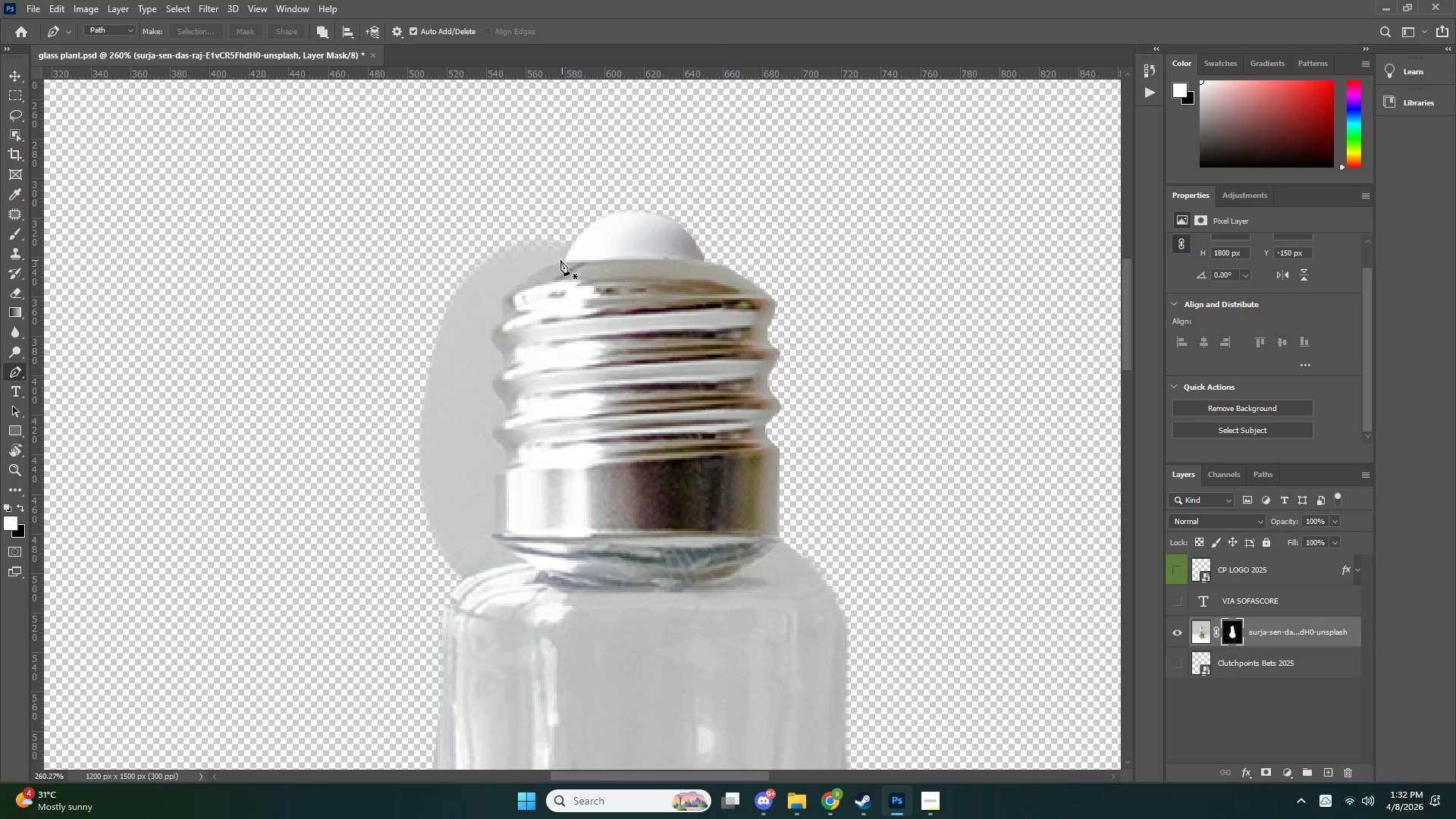 
left_click([563, 258])
 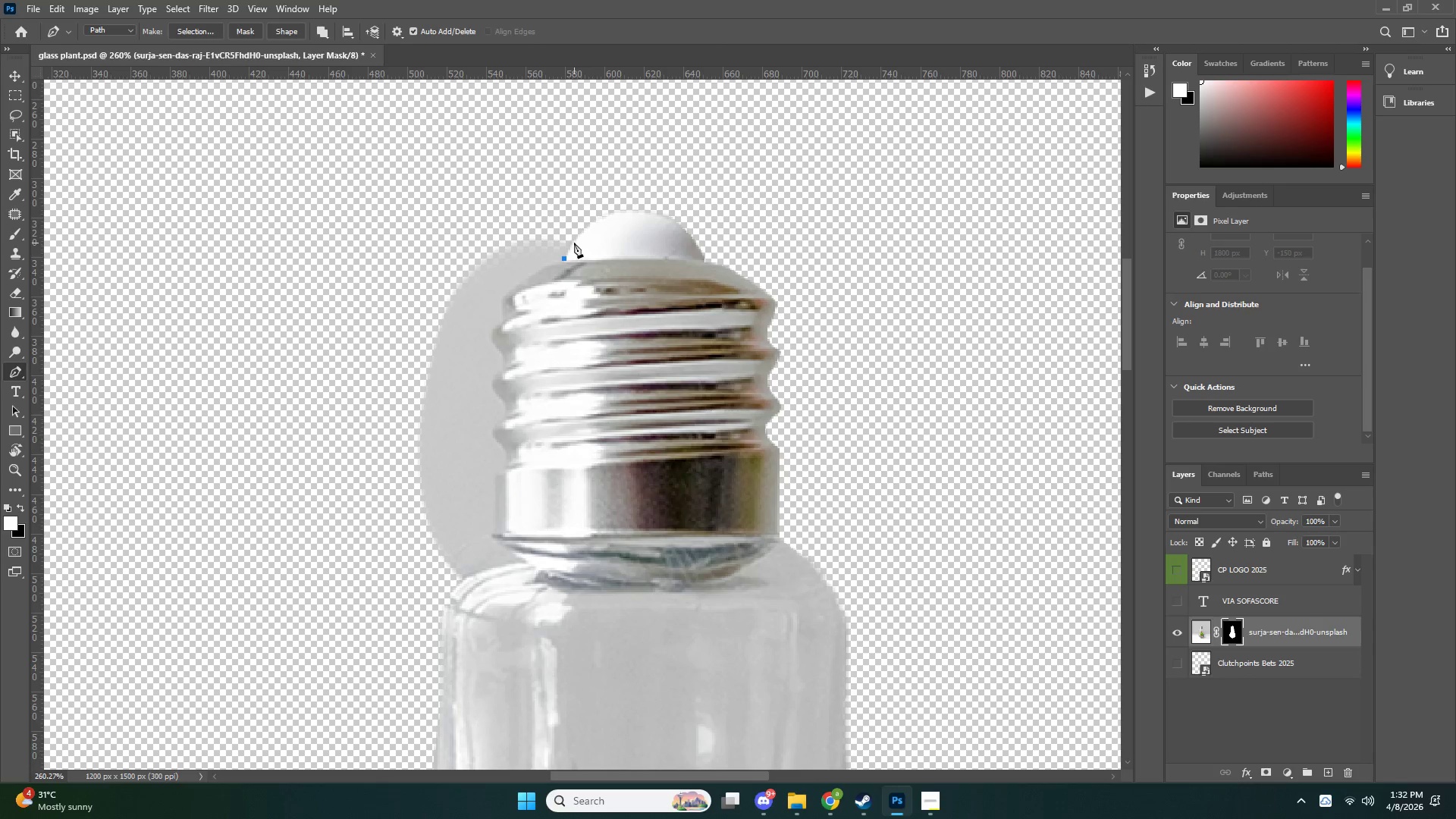 
left_click([574, 240])
 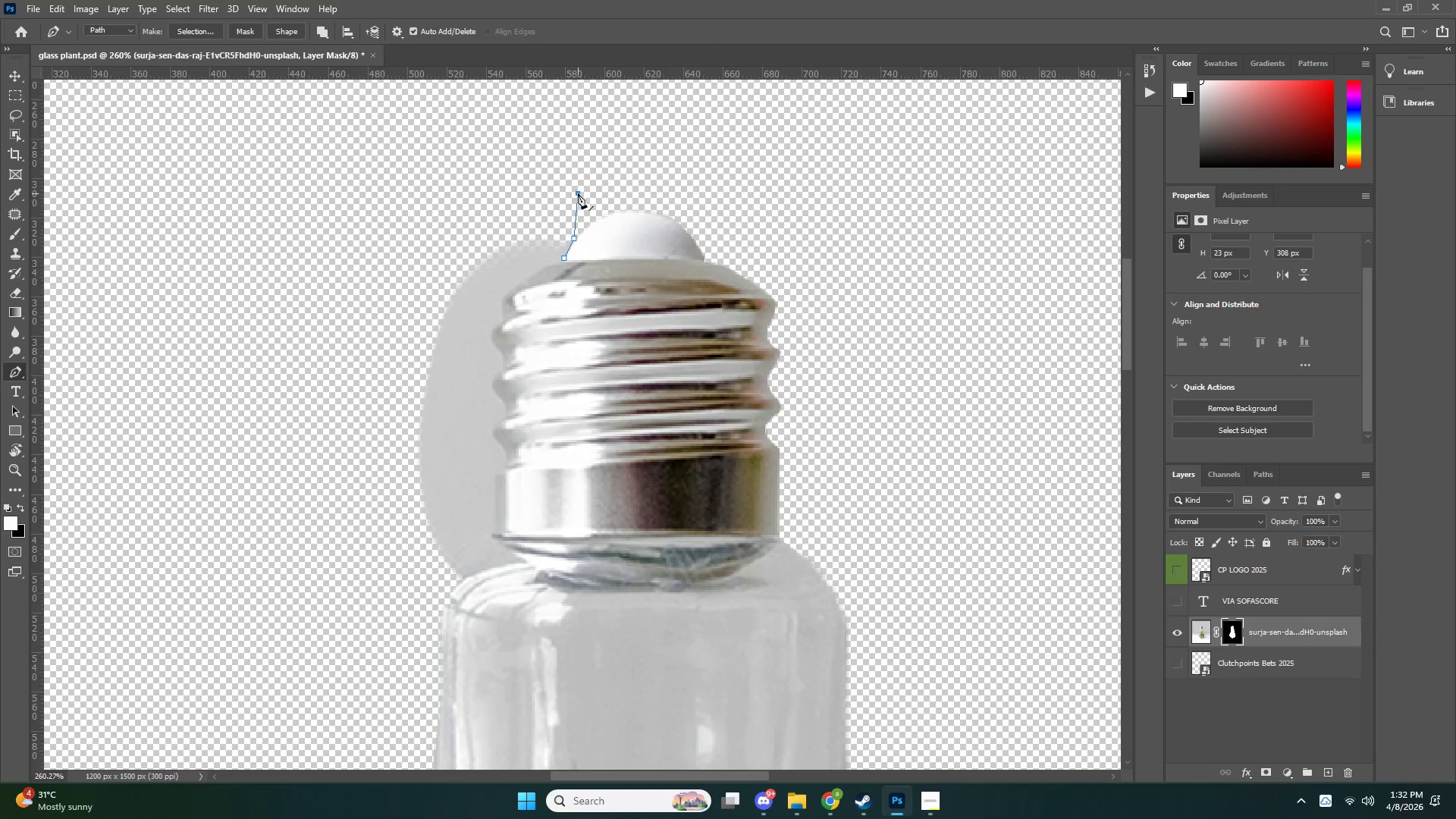 
left_click_drag(start_coordinate=[454, 199], to_coordinate=[438, 212])
 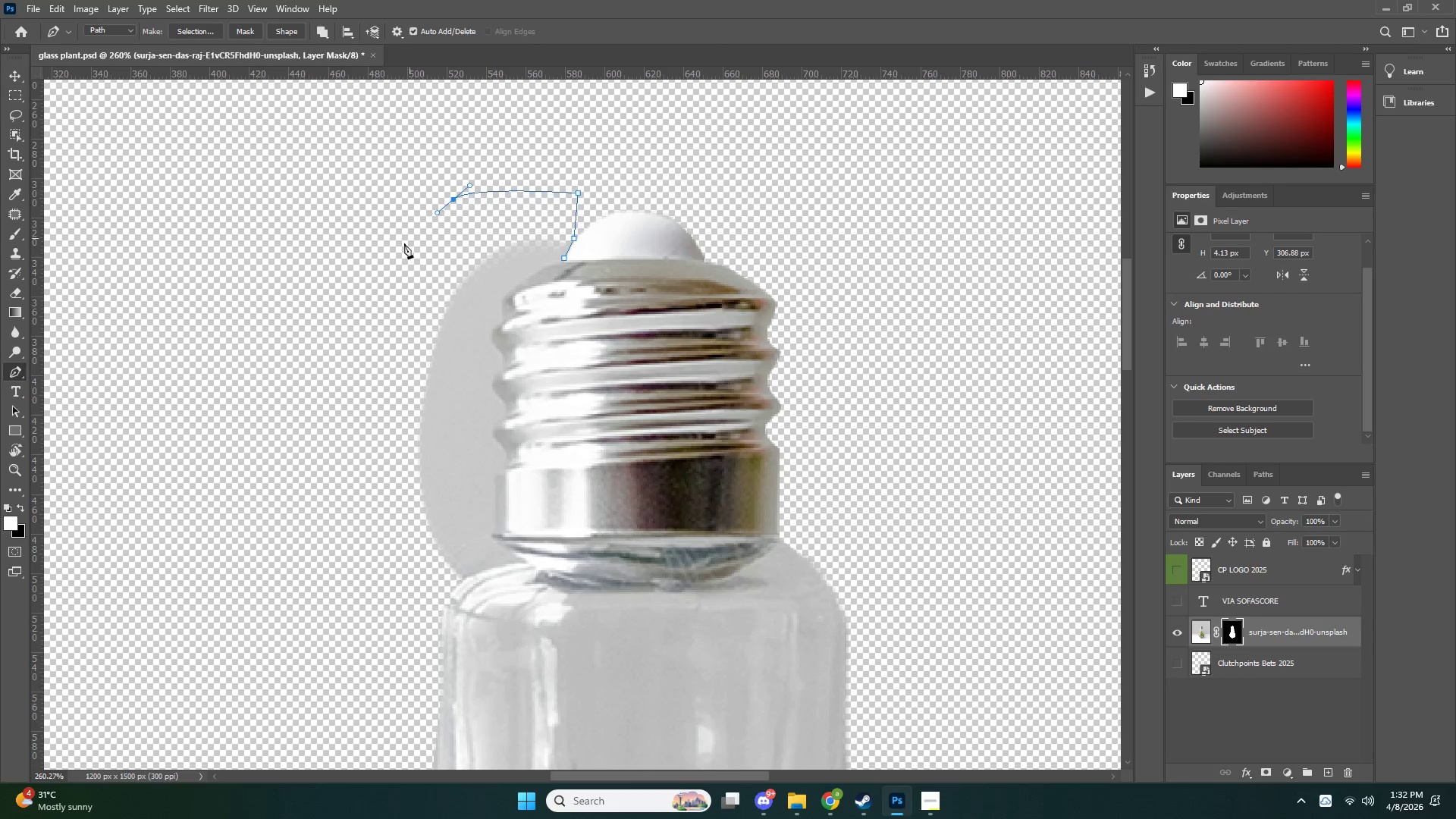 
left_click_drag(start_coordinate=[389, 256], to_coordinate=[375, 268])
 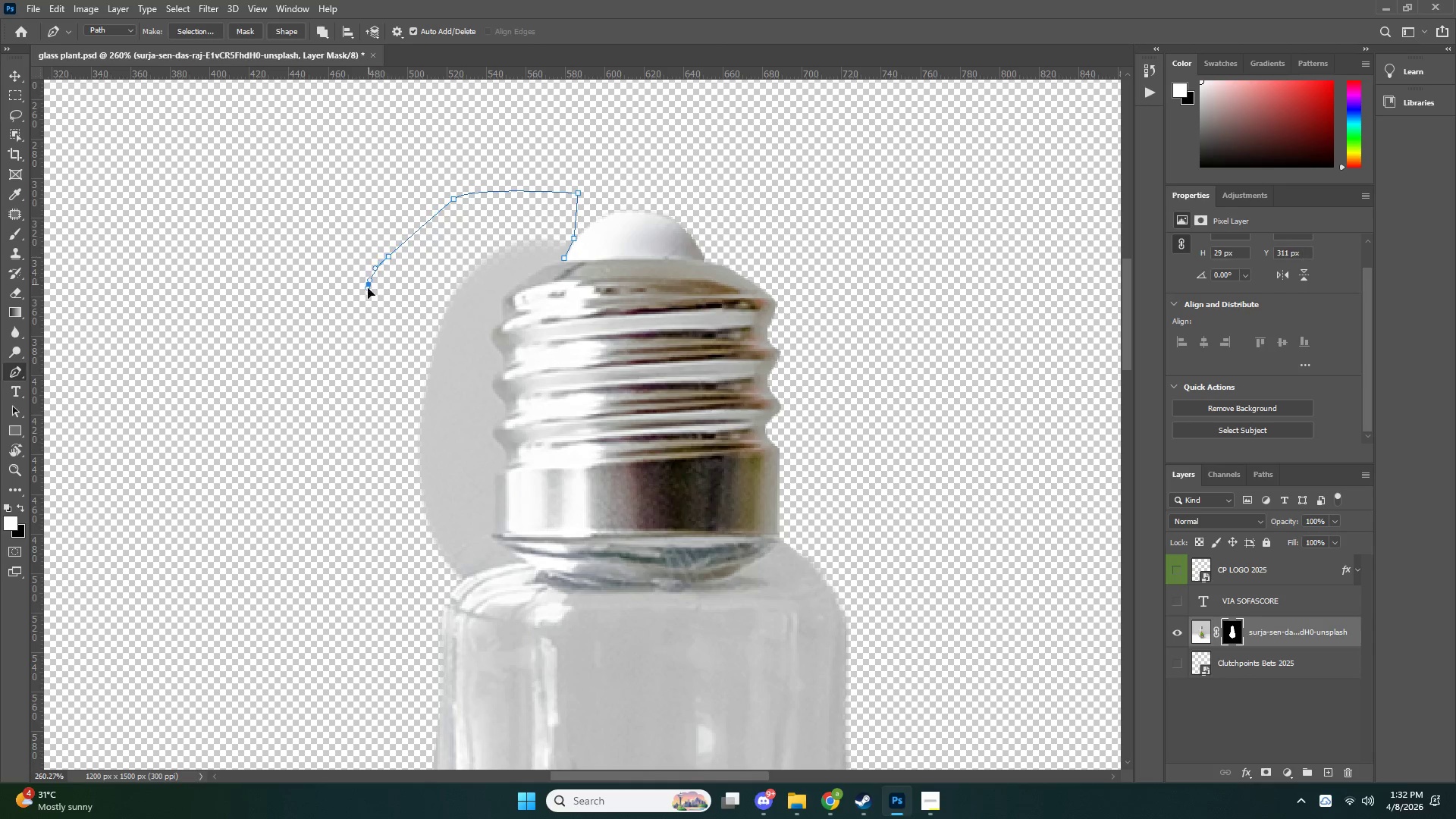 
left_click_drag(start_coordinate=[369, 284], to_coordinate=[366, 336])
 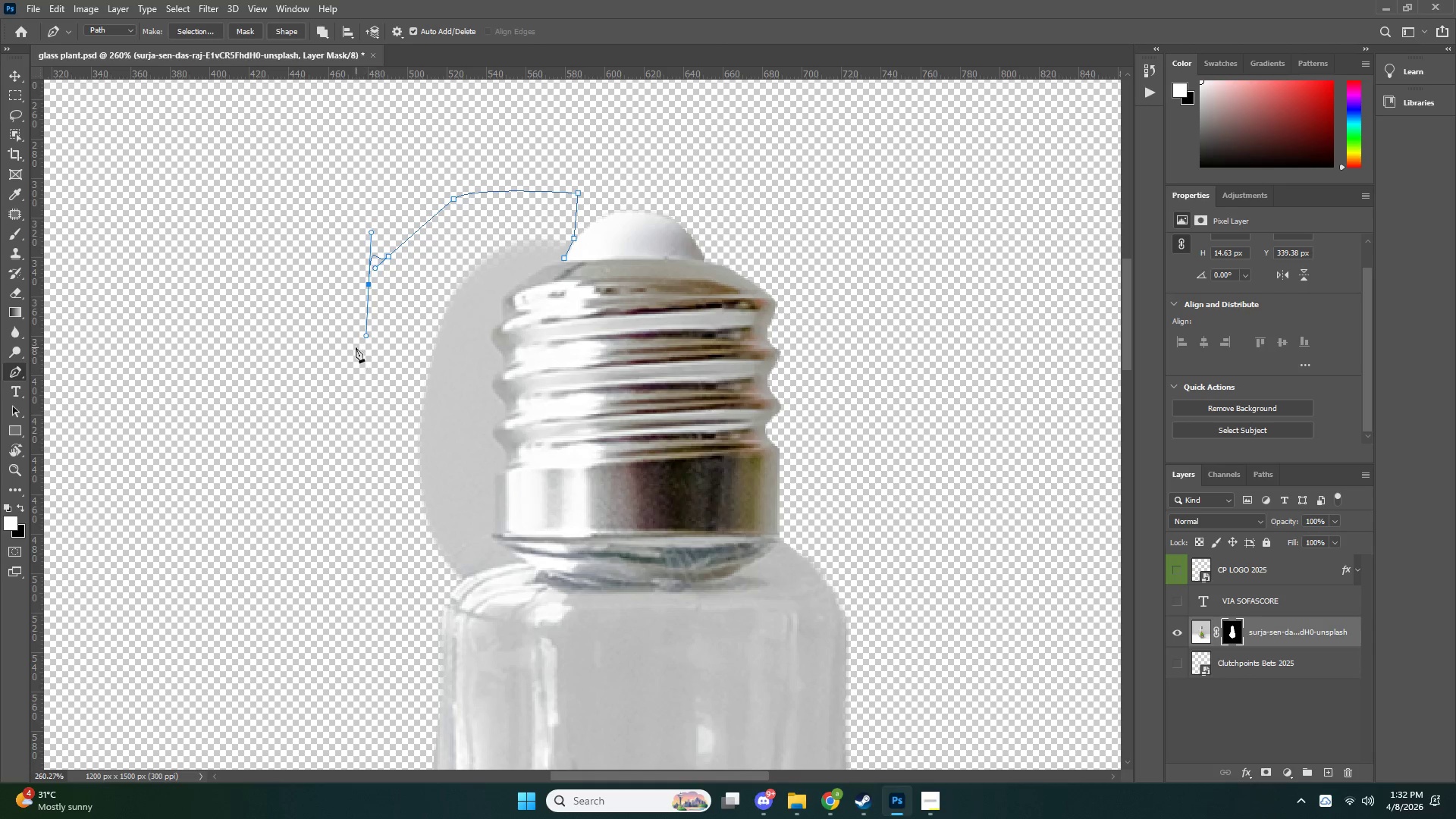 
left_click_drag(start_coordinate=[389, 464], to_coordinate=[400, 503])
 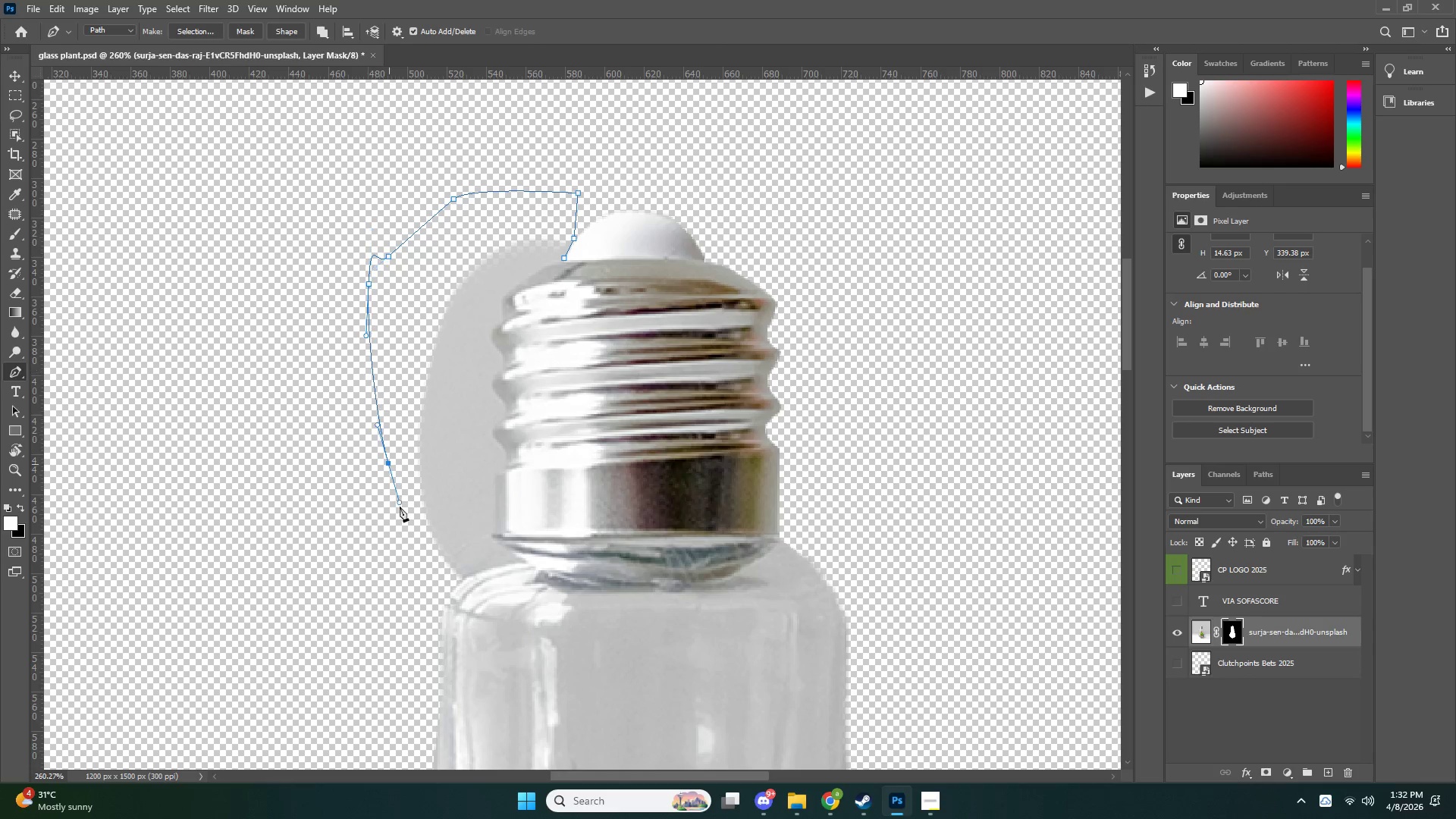 
left_click_drag(start_coordinate=[400, 554], to_coordinate=[403, 573])
 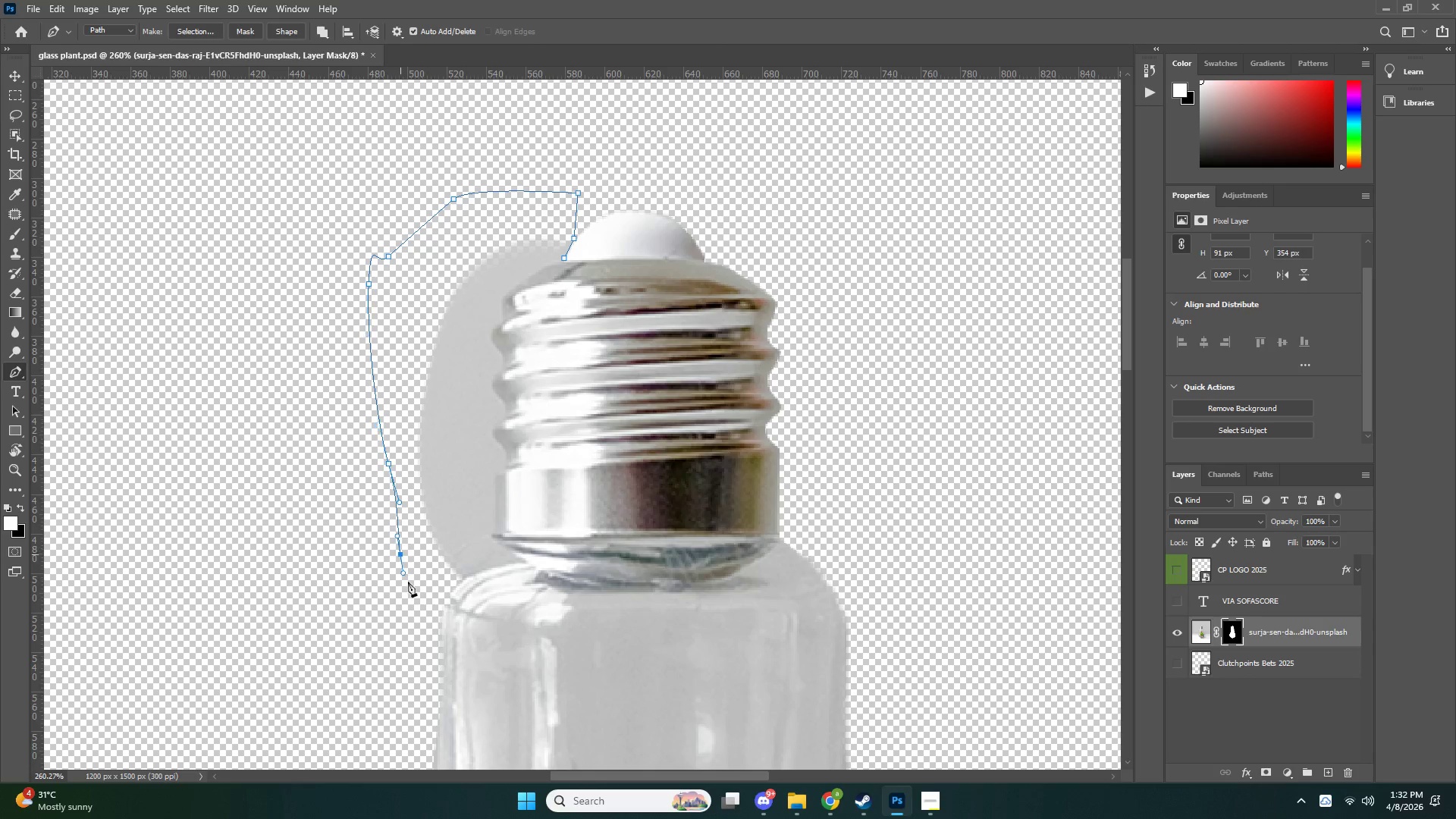 
left_click_drag(start_coordinate=[416, 593], to_coordinate=[437, 595])
 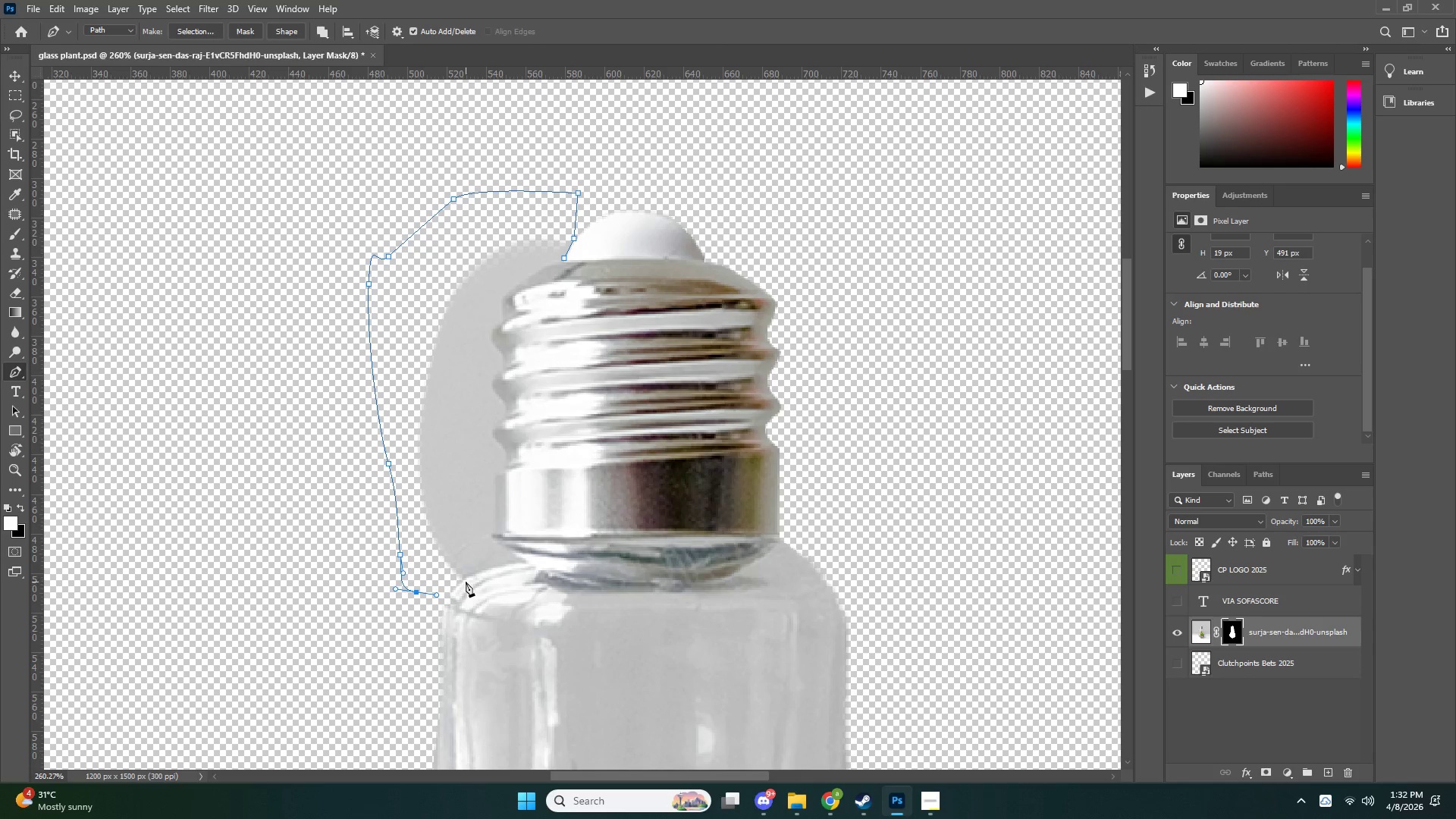 
left_click([464, 579])
 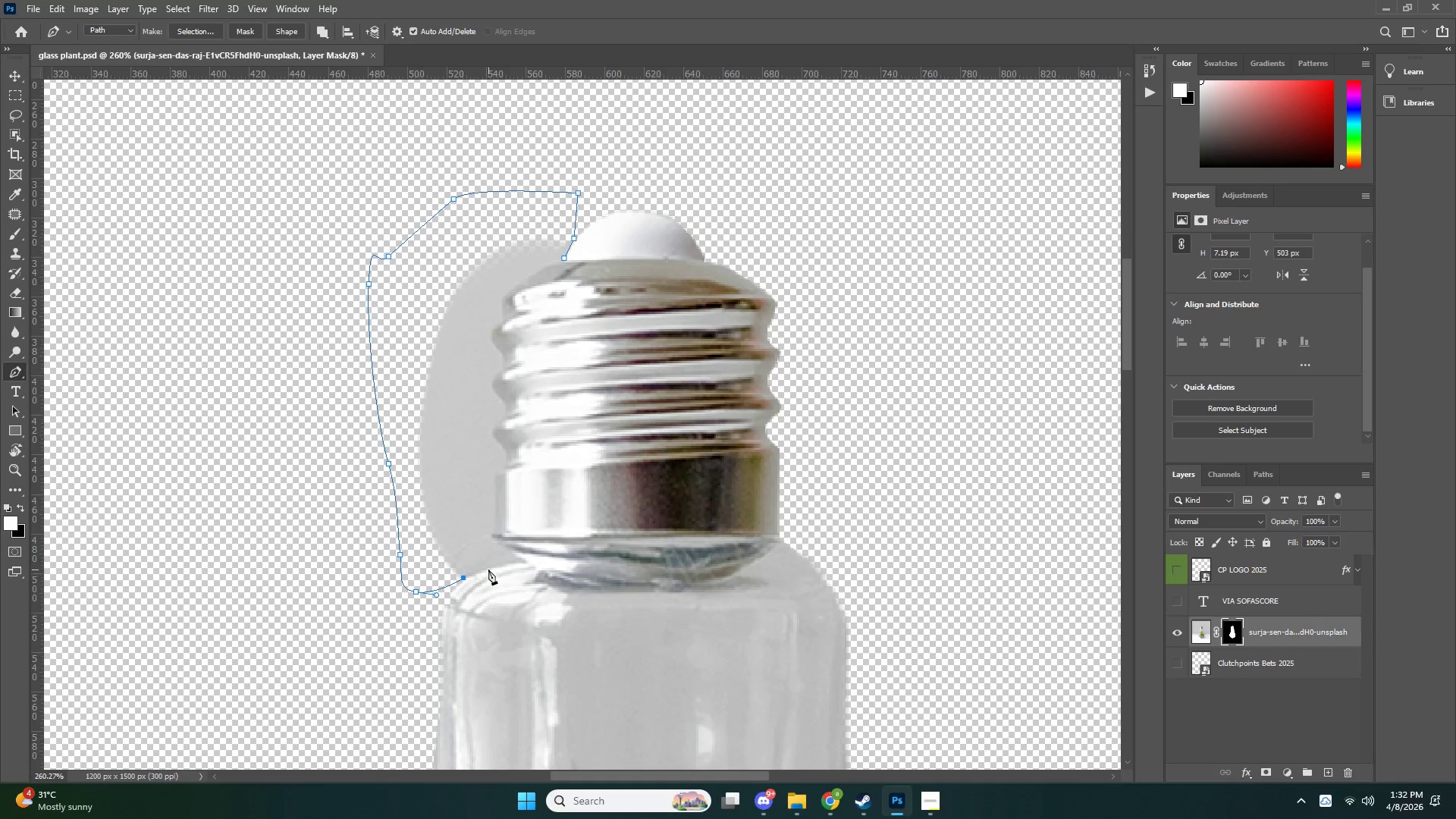 
left_click([488, 570])
 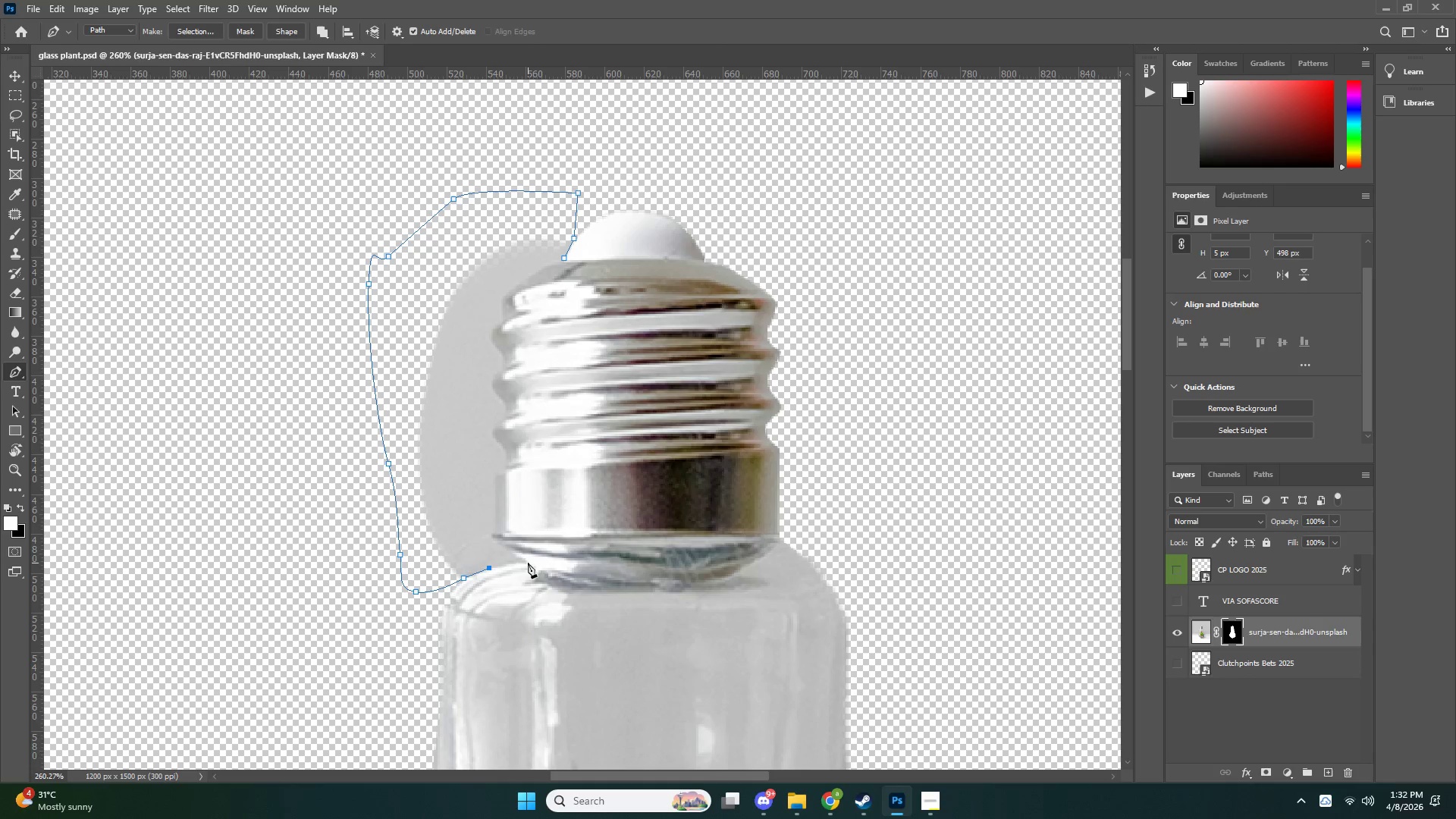 
left_click([528, 560])
 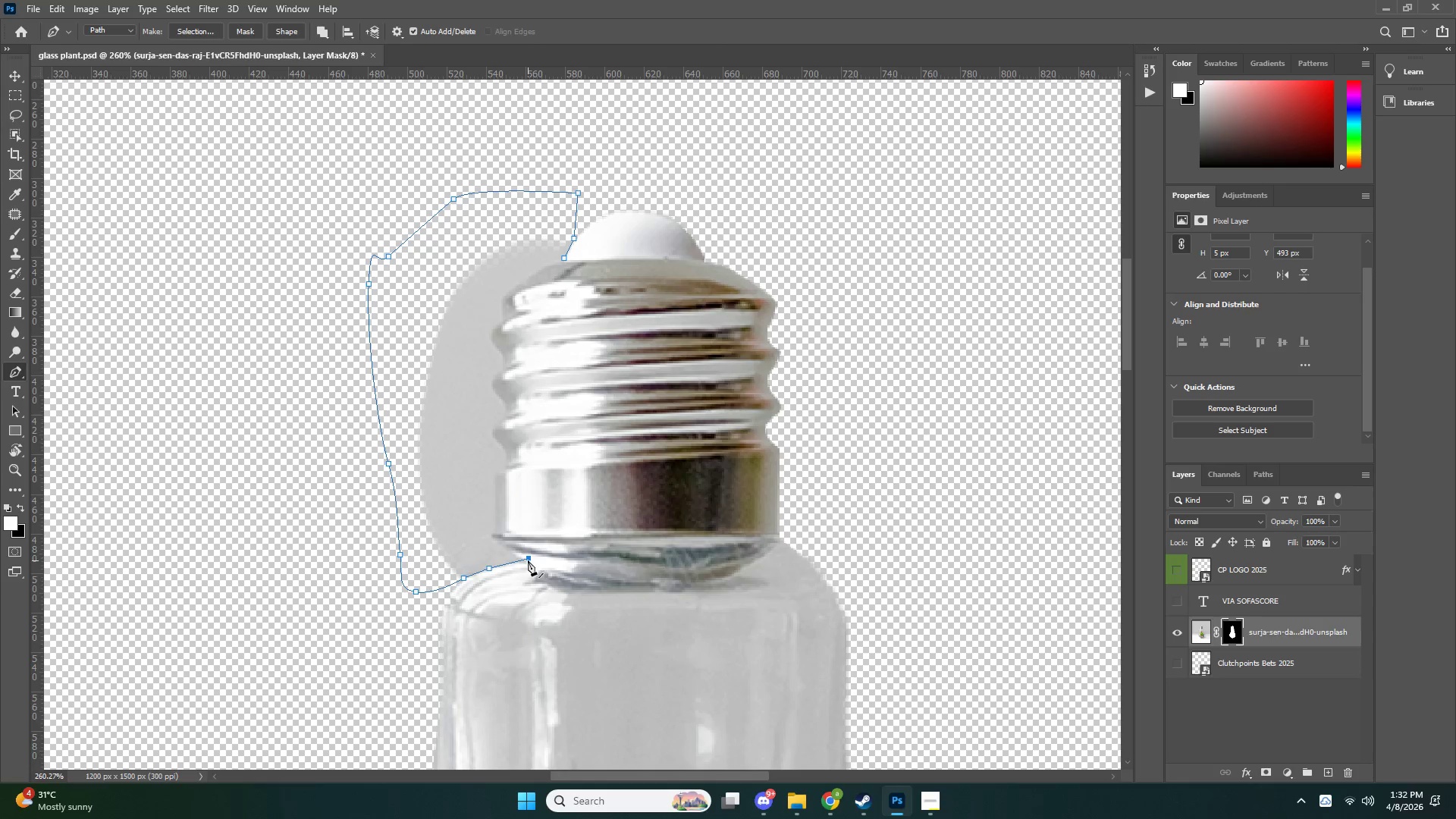 
key(Control+ControlLeft)
 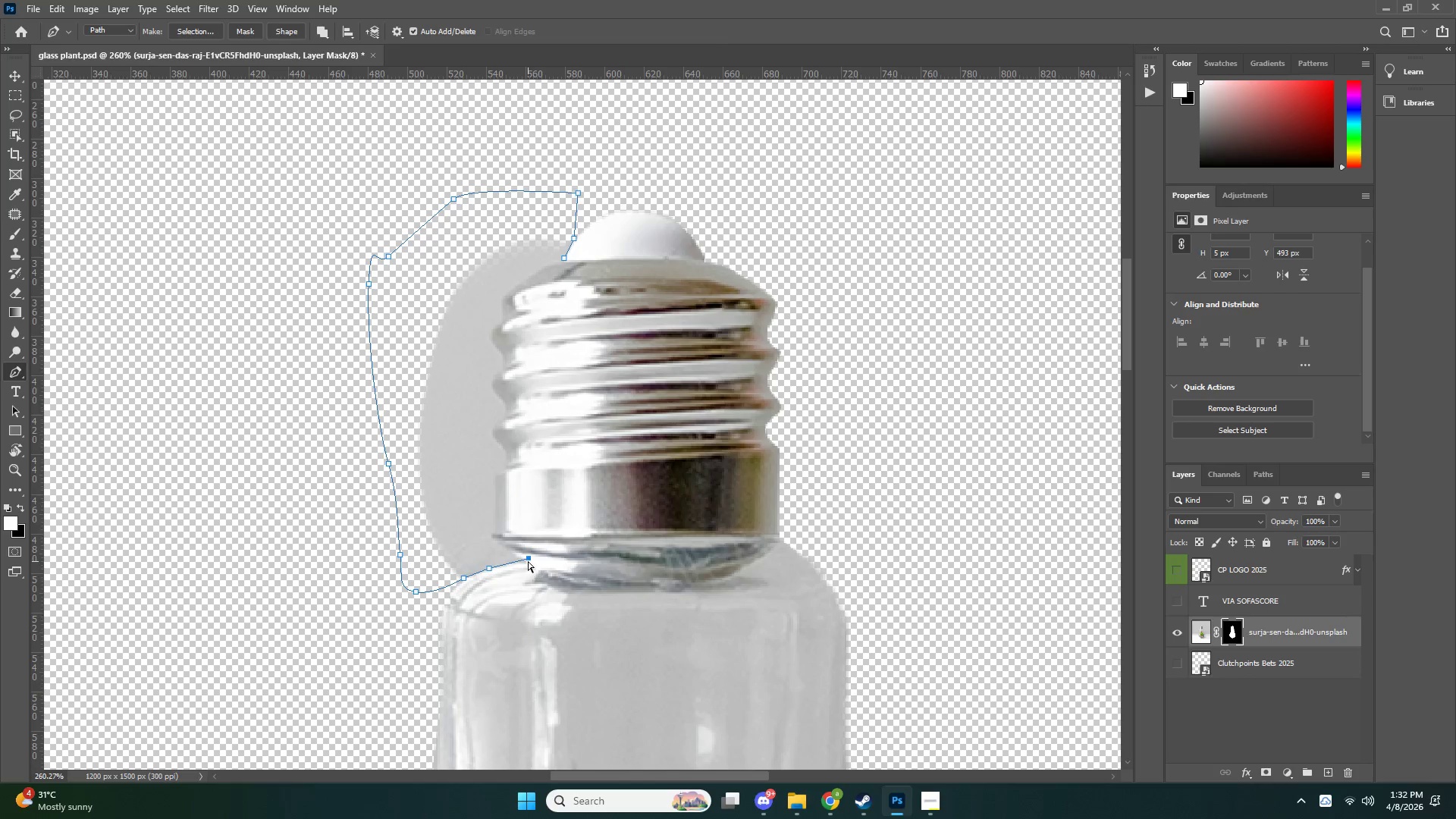 
key(Control+Z)
 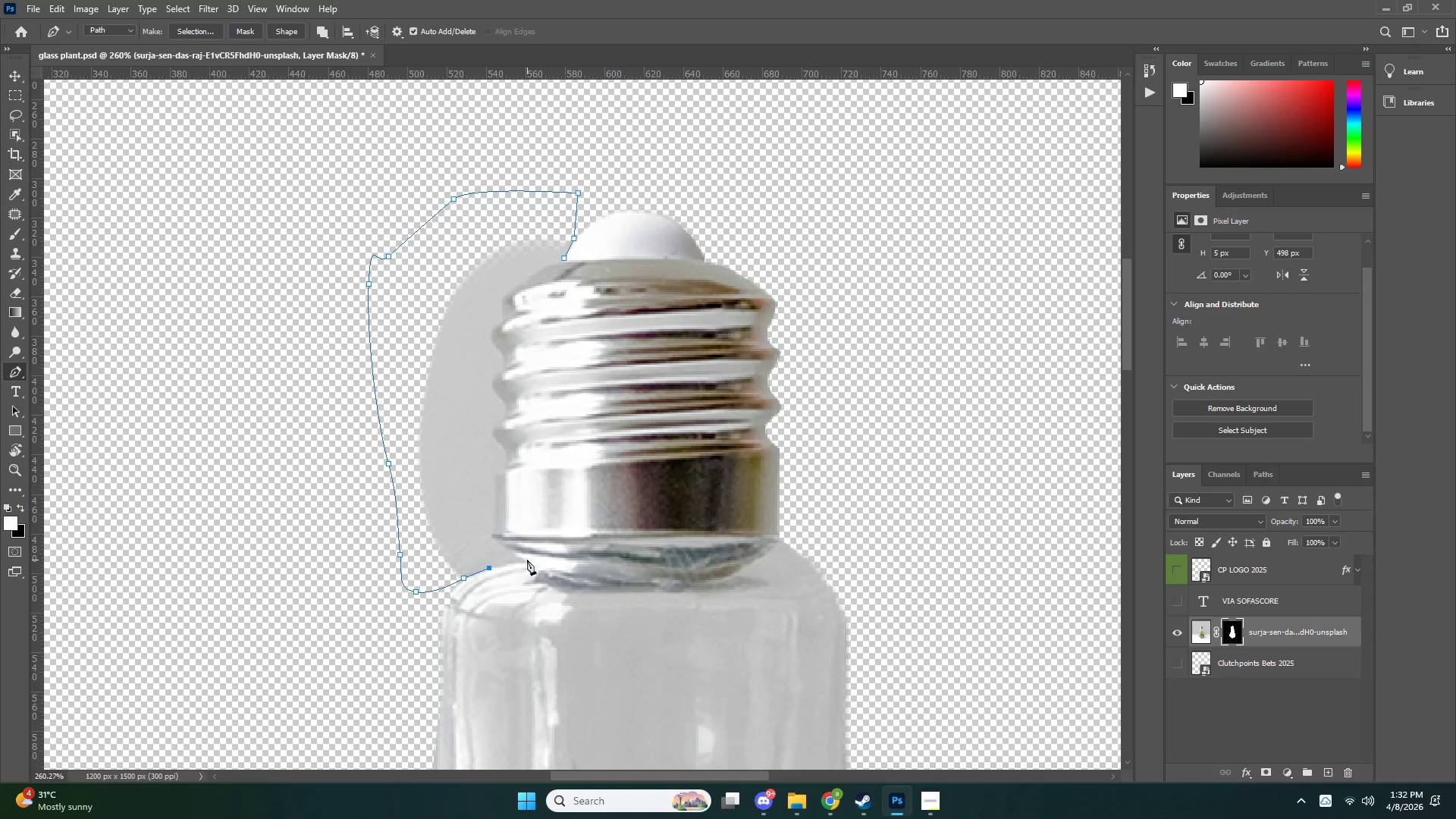 
left_click([527, 560])
 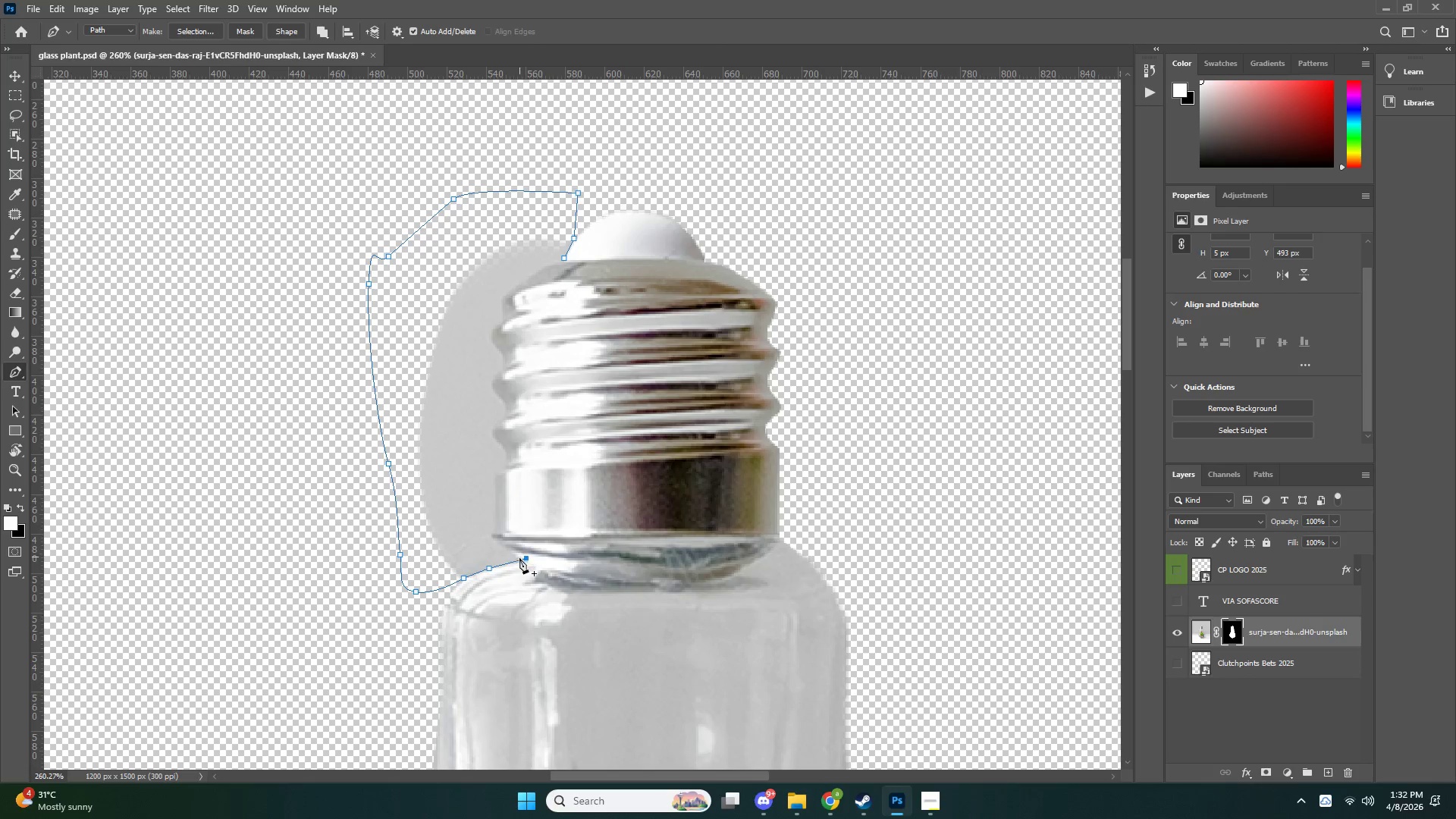 
key(Control+ControlLeft)
 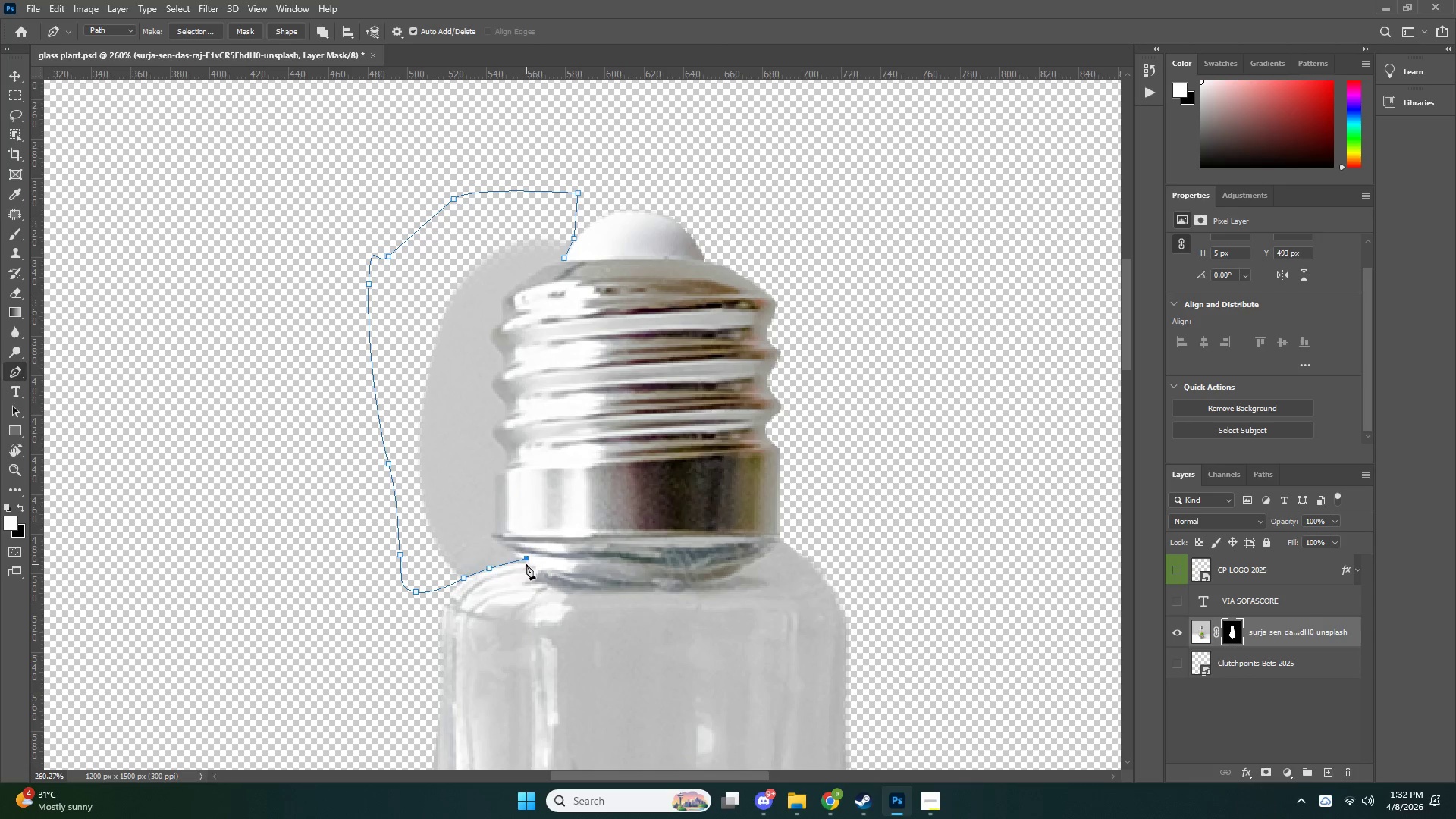 
key(Control+Z)
 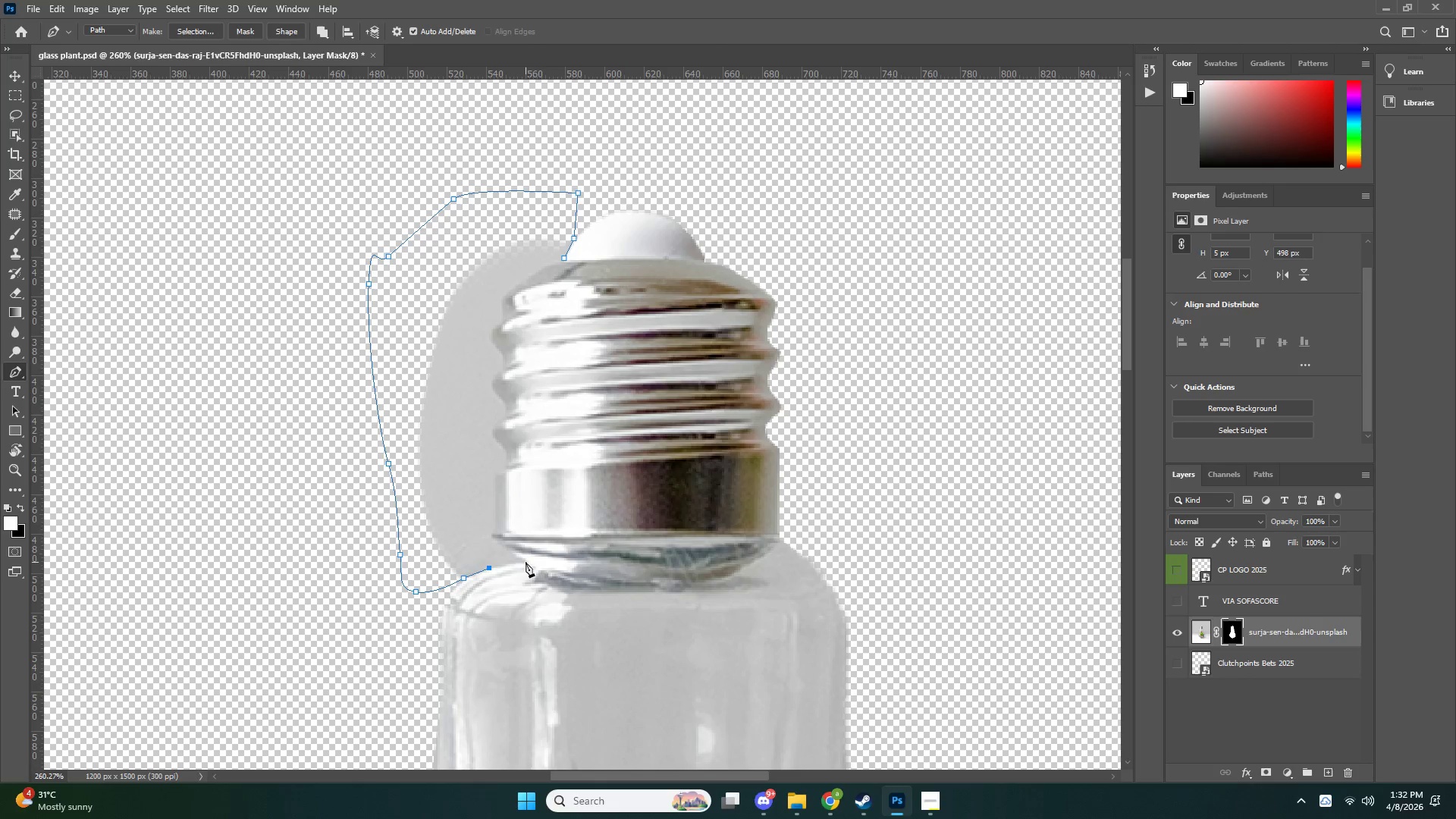 
left_click([526, 562])
 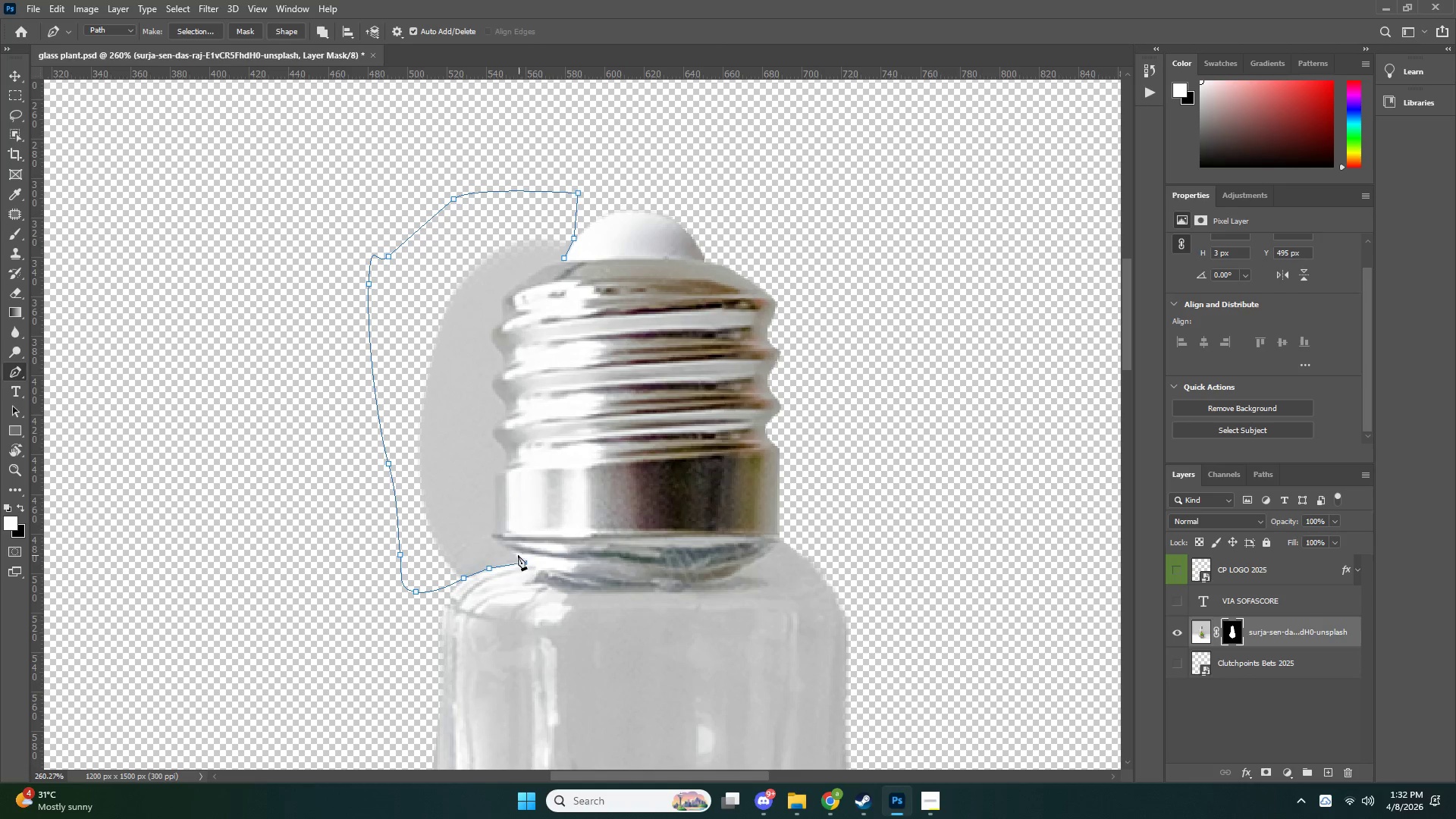 
left_click([513, 554])
 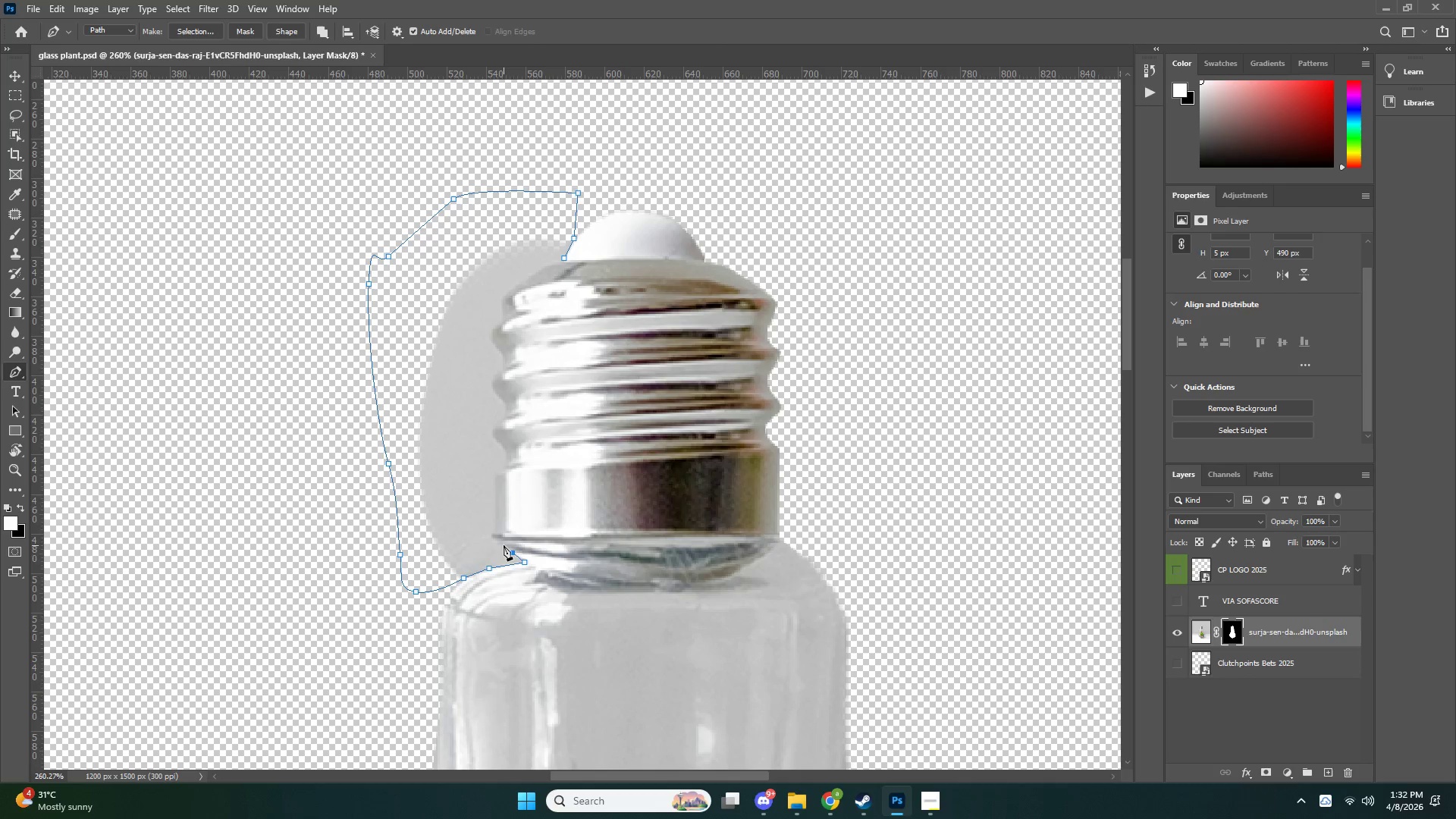 
double_click([502, 544])
 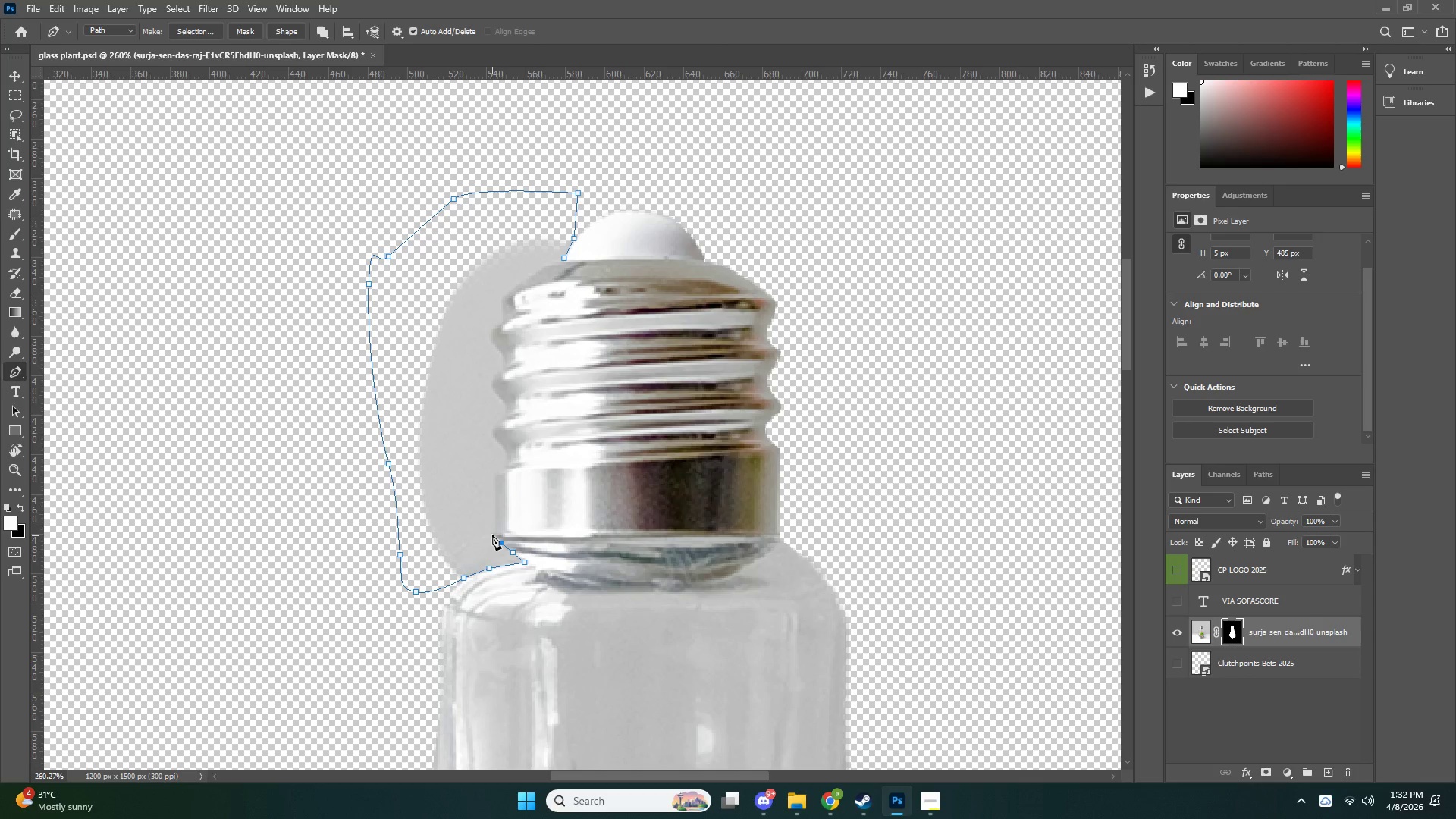 
left_click([492, 535])
 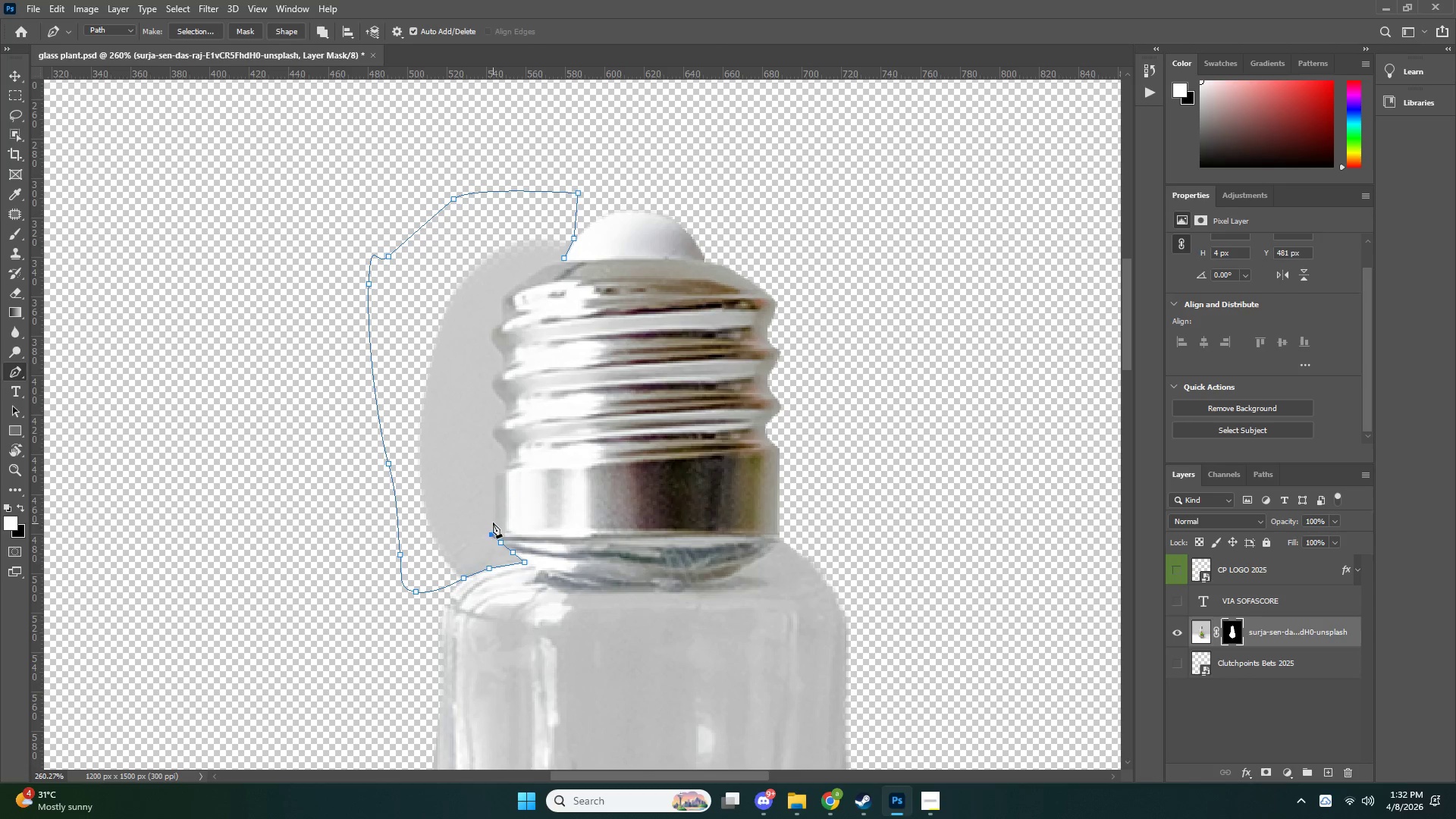 
left_click([494, 520])
 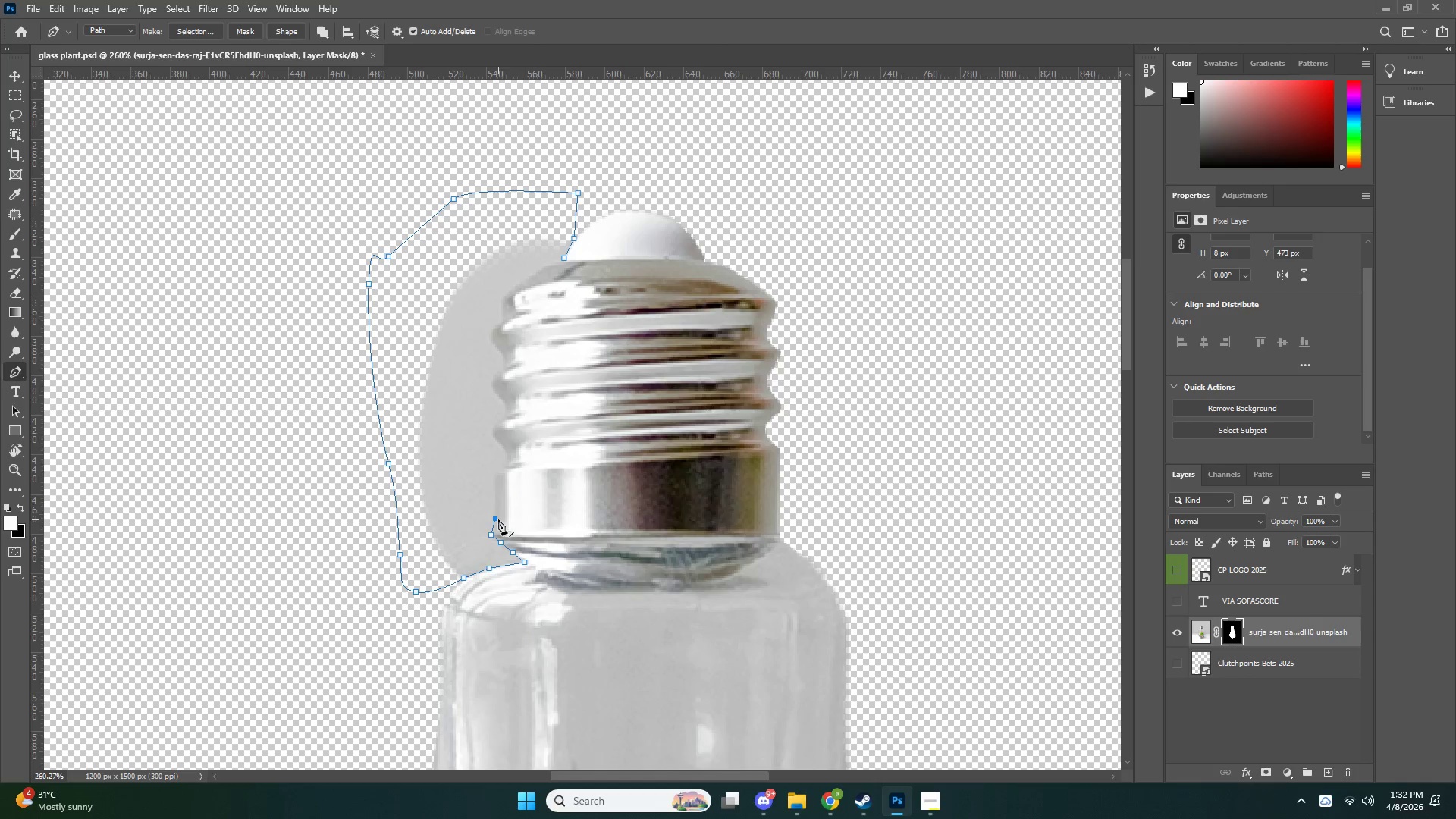 
scroll: coordinate [499, 516], scroll_direction: up, amount: 2.0
 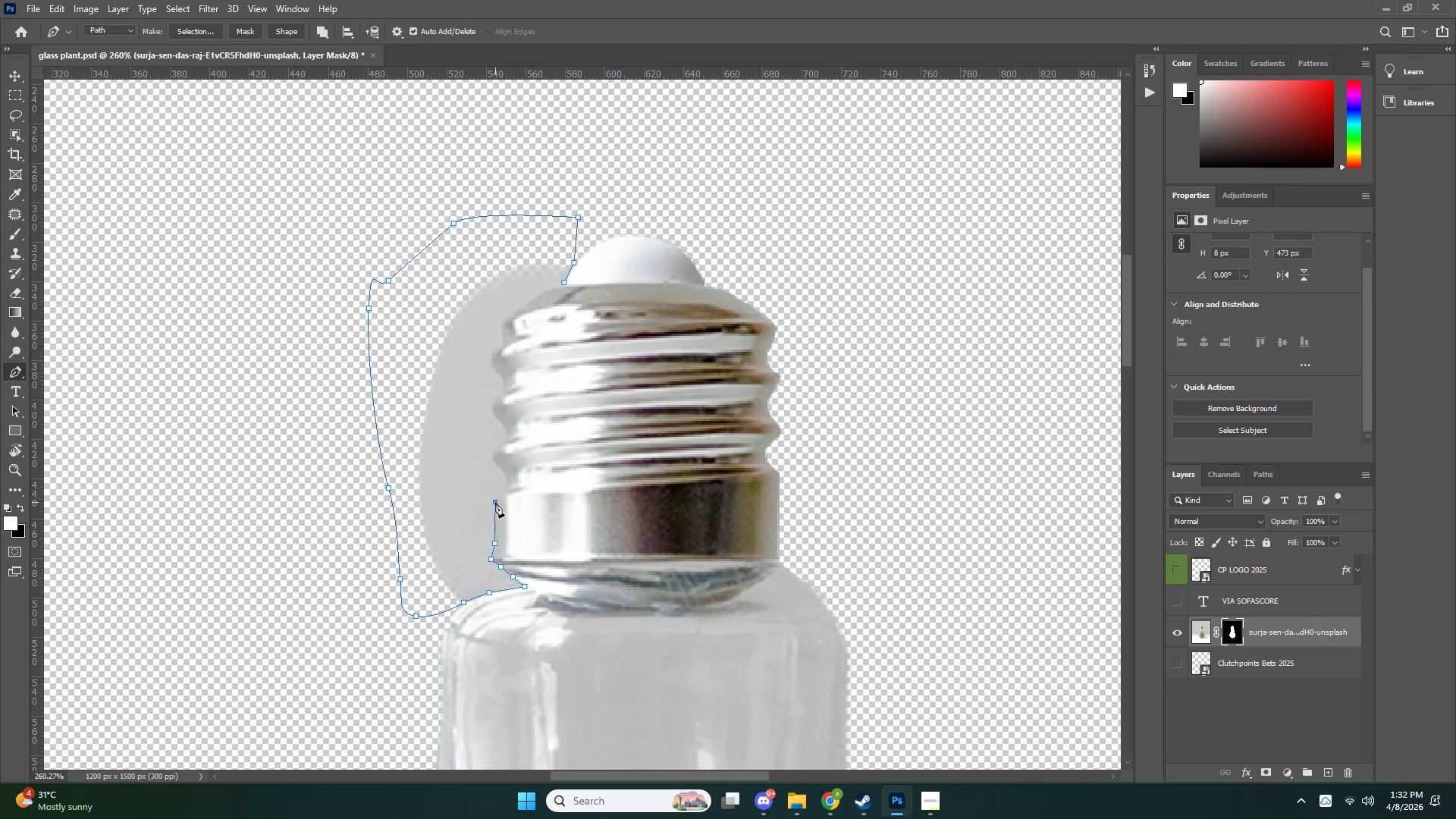 
double_click([499, 494])
 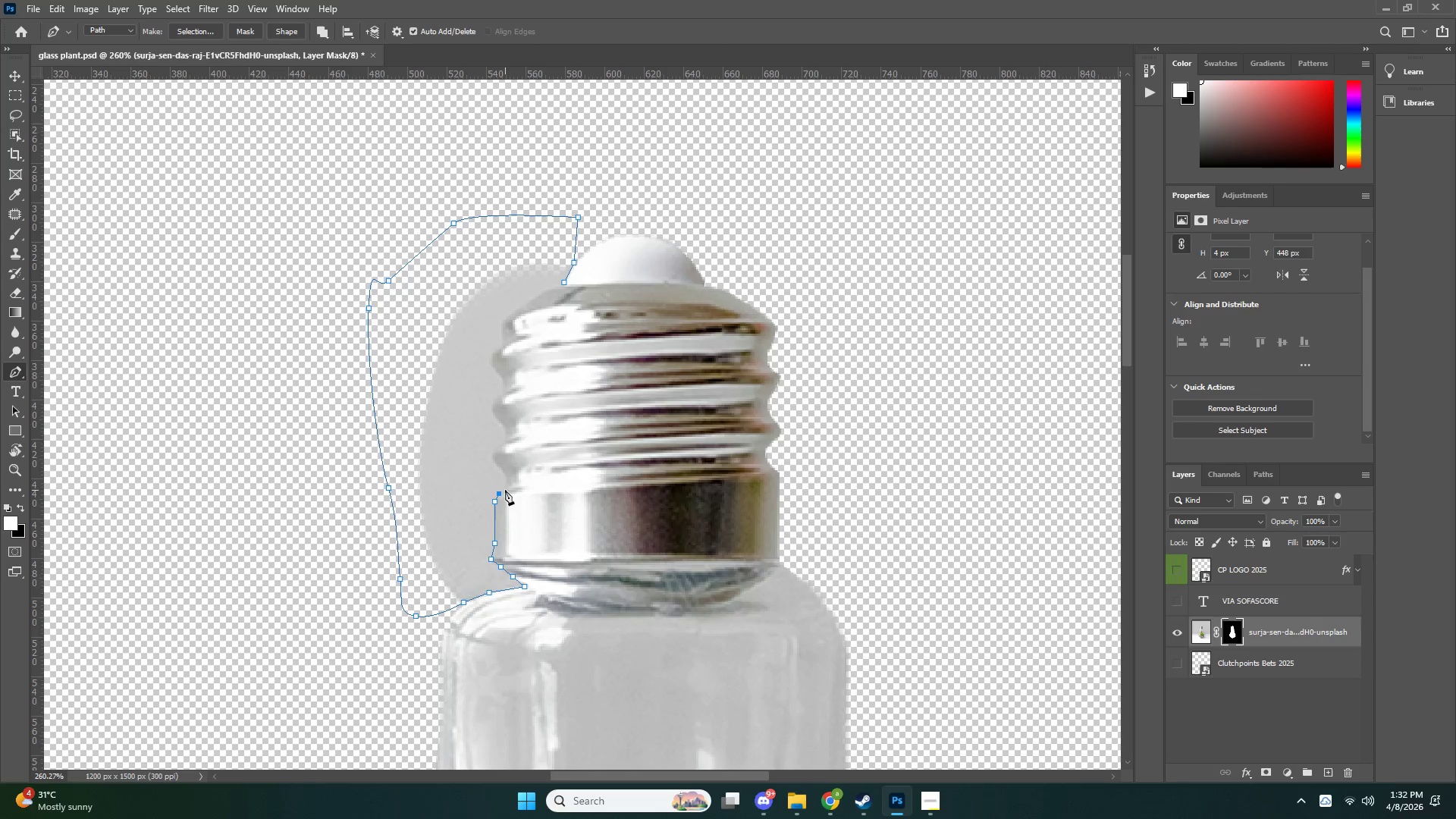 
triple_click([505, 490])
 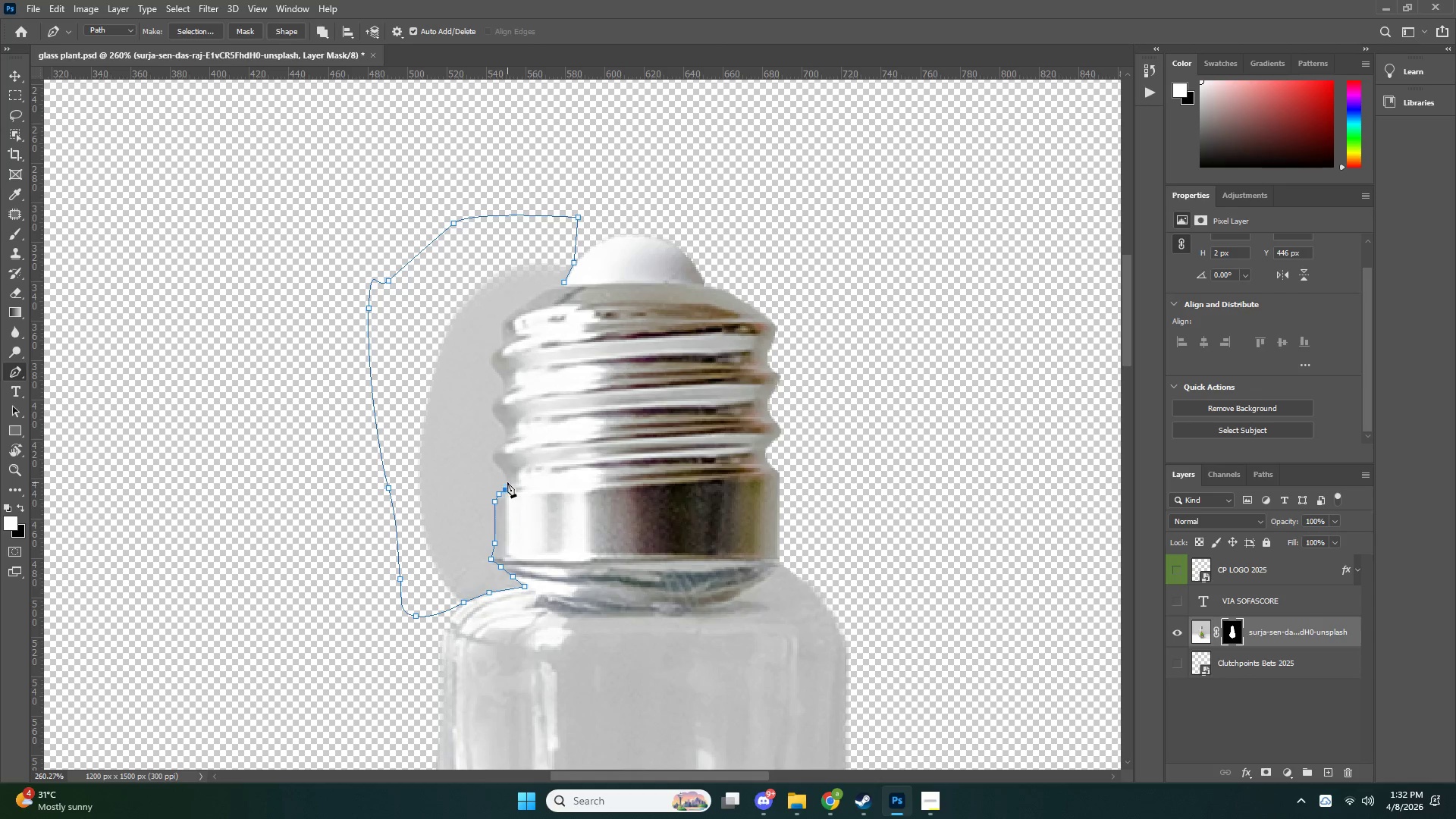 
triple_click([507, 477])
 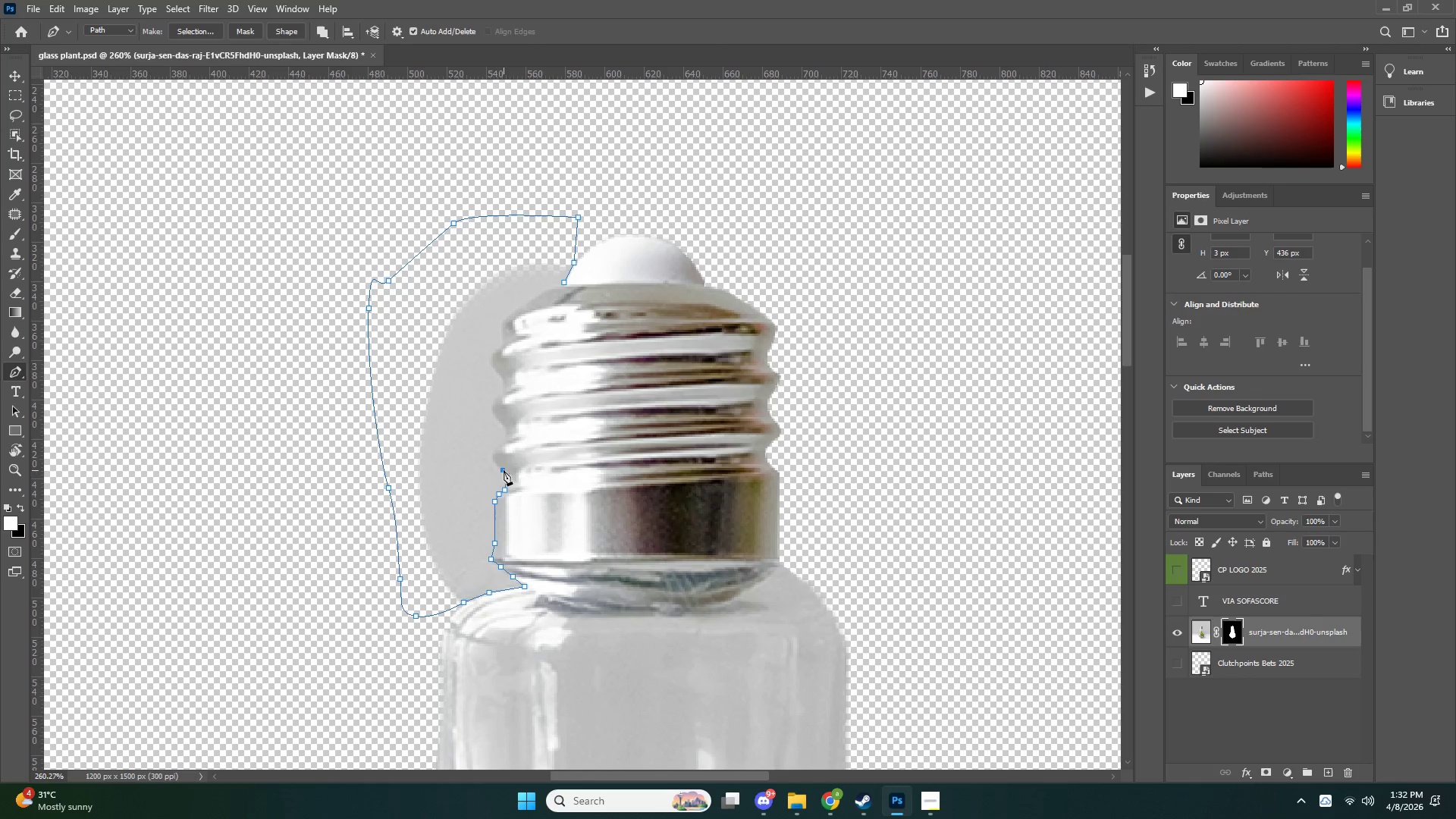 
double_click([498, 463])
 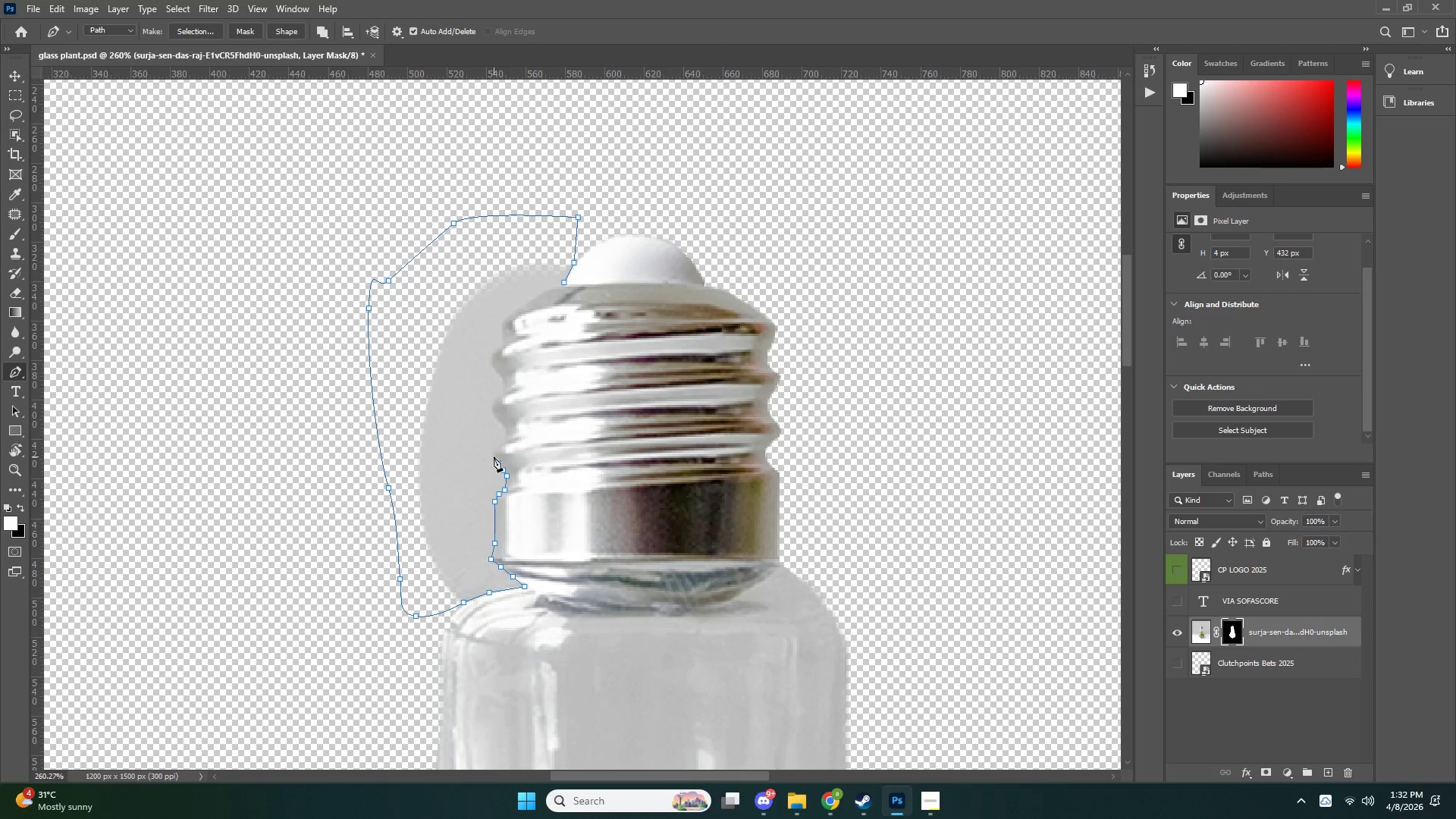 
triple_click([494, 457])
 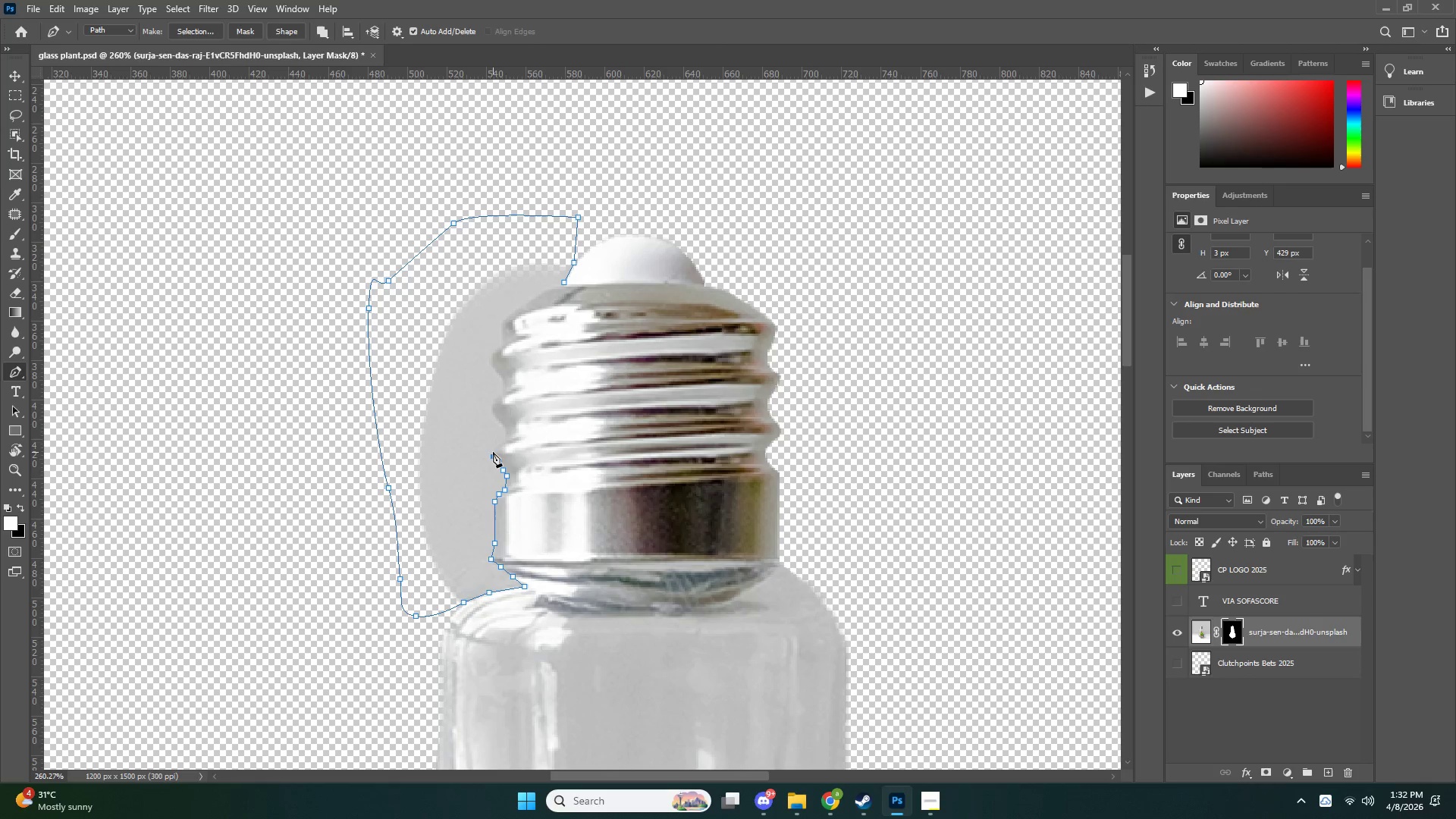 
triple_click([493, 451])
 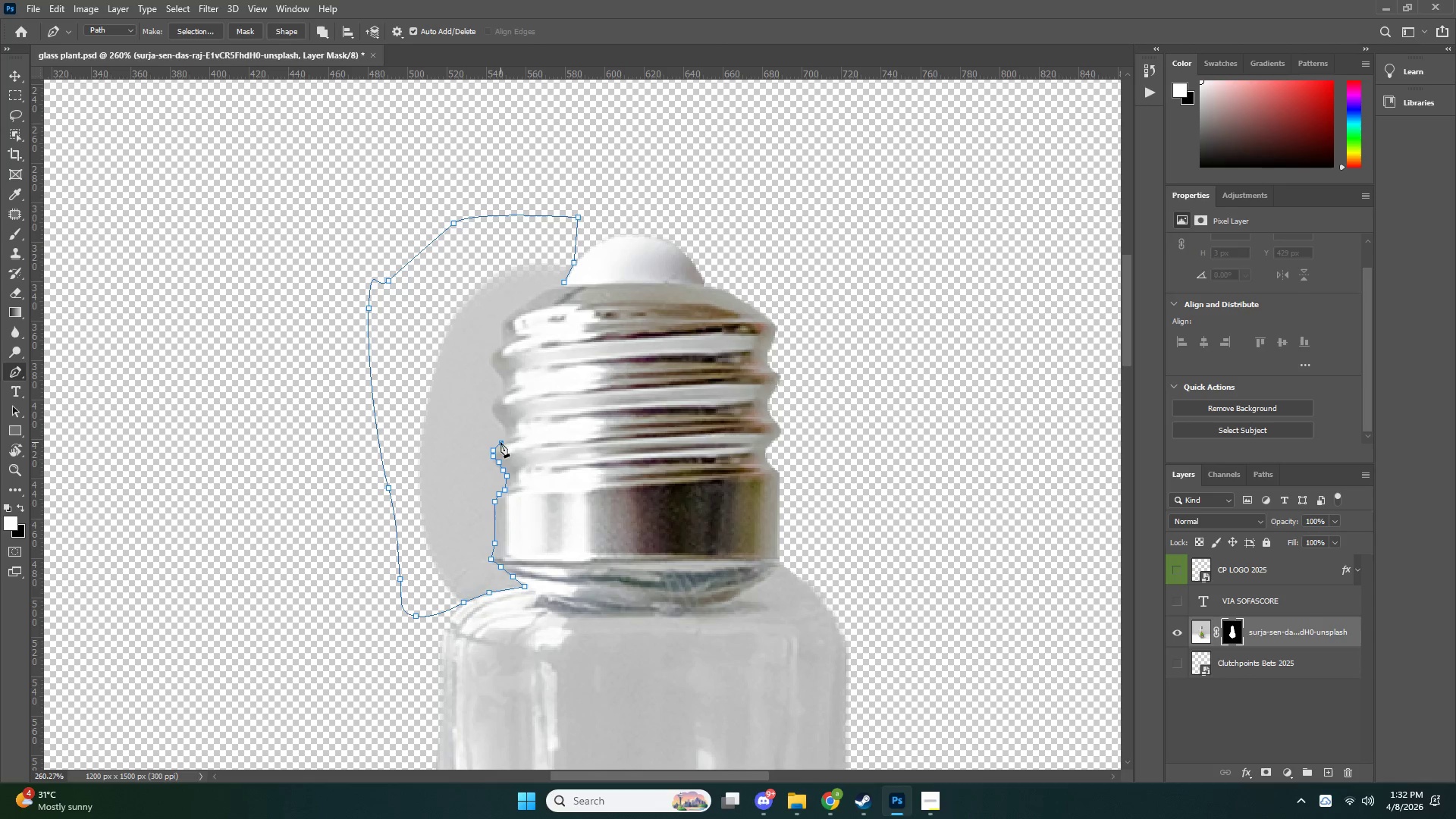 
double_click([507, 435])
 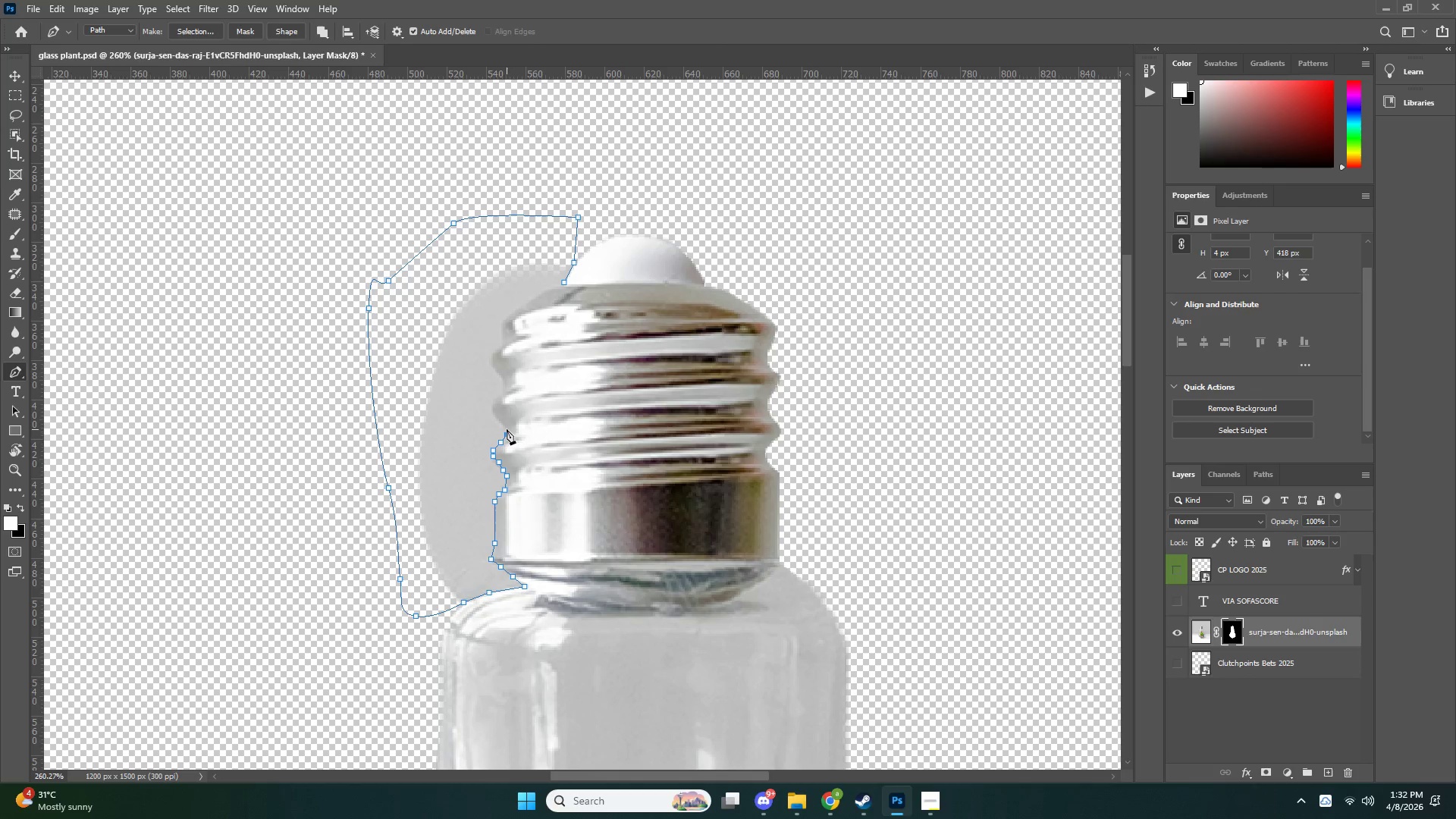 
triple_click([507, 429])
 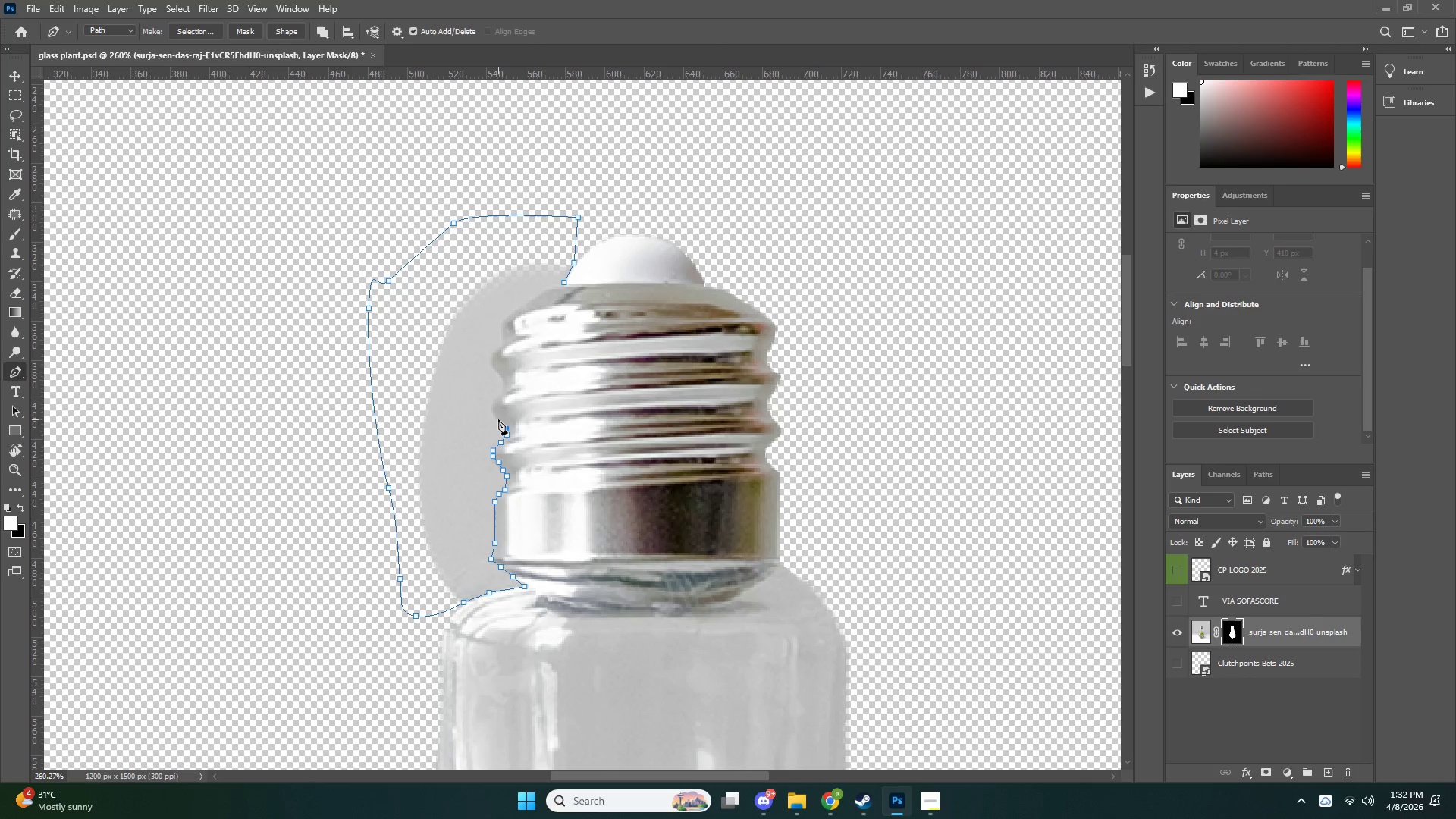 
triple_click([498, 419])
 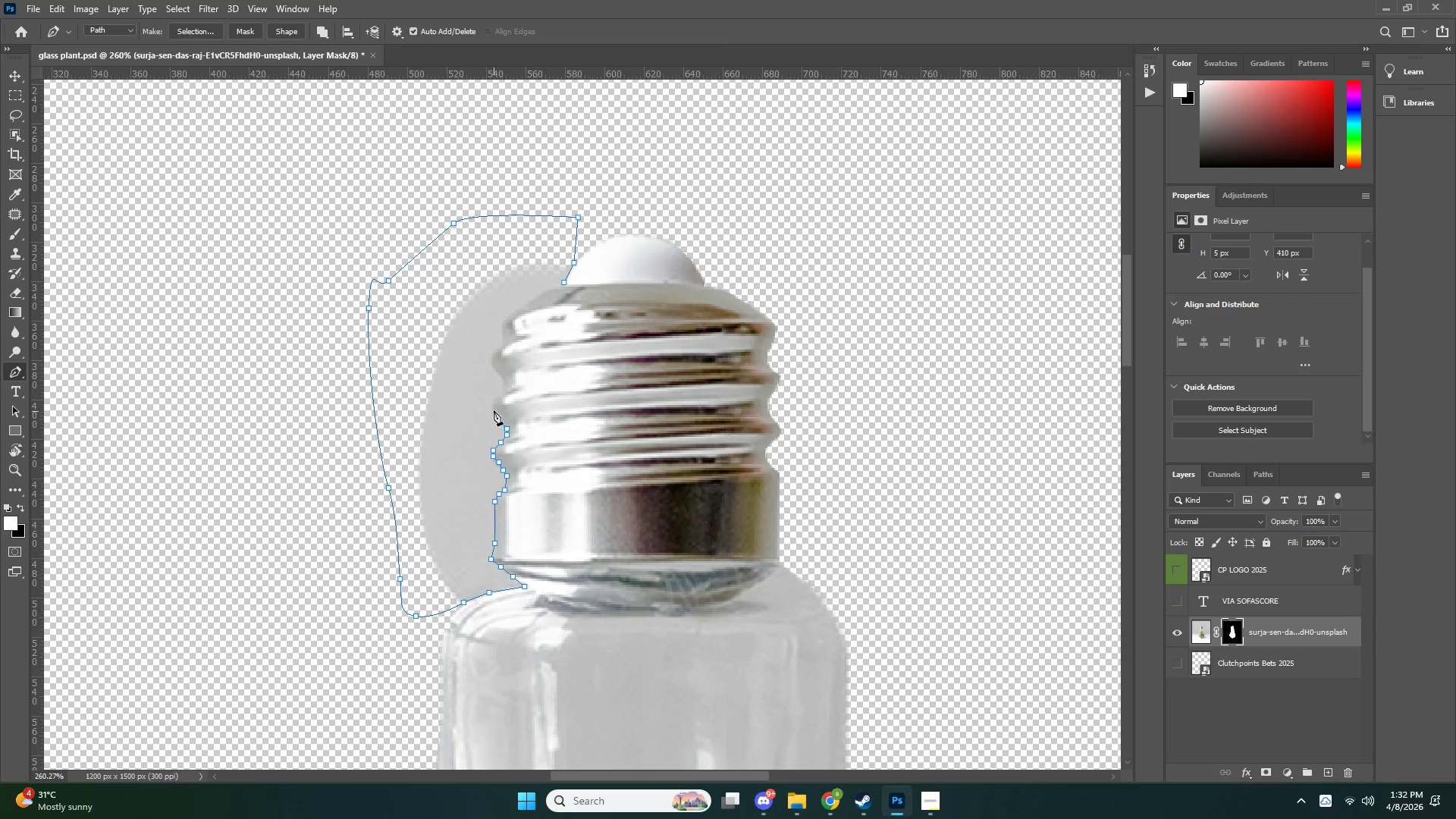 
triple_click([491, 406])
 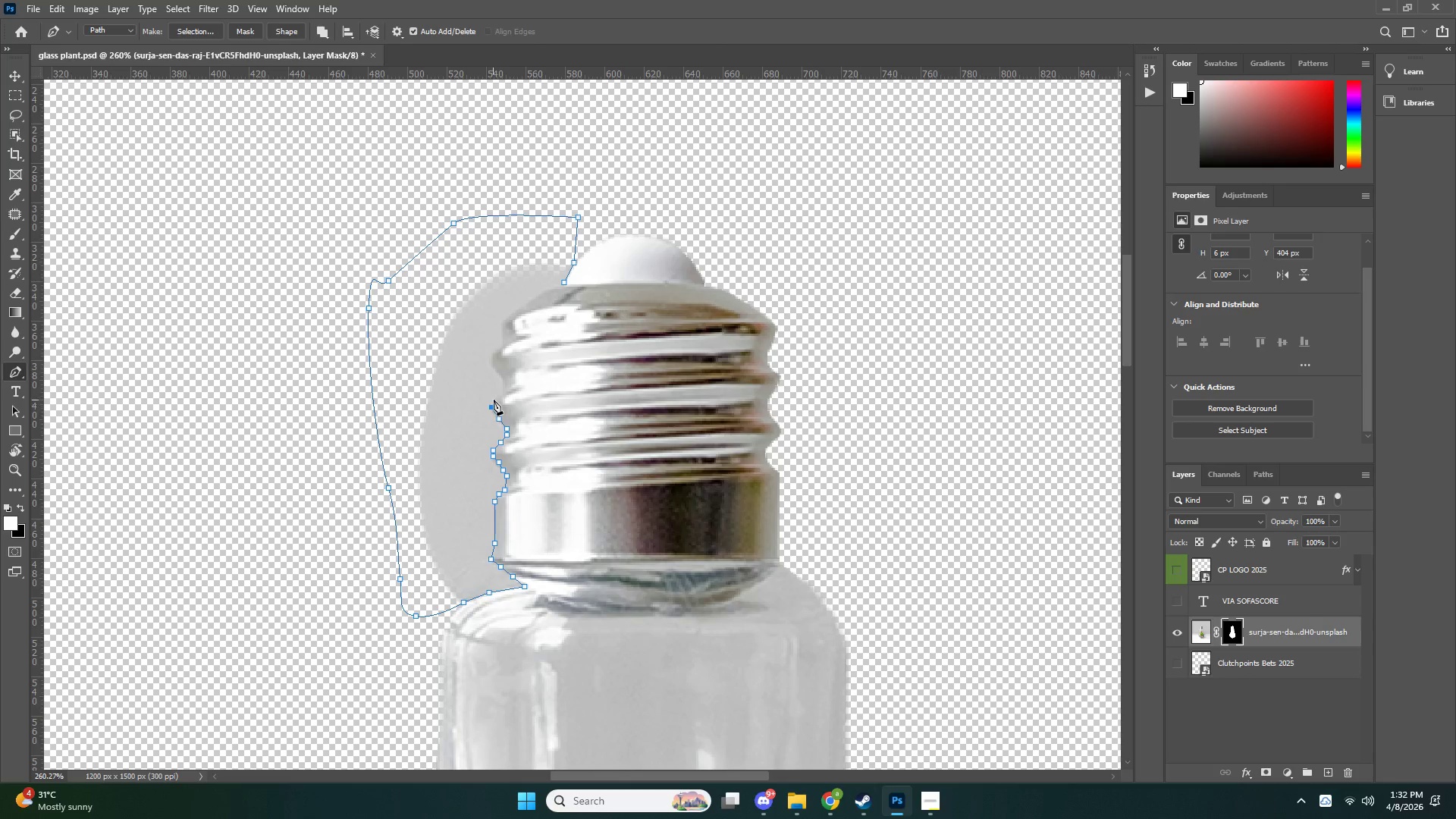 
triple_click([495, 397])
 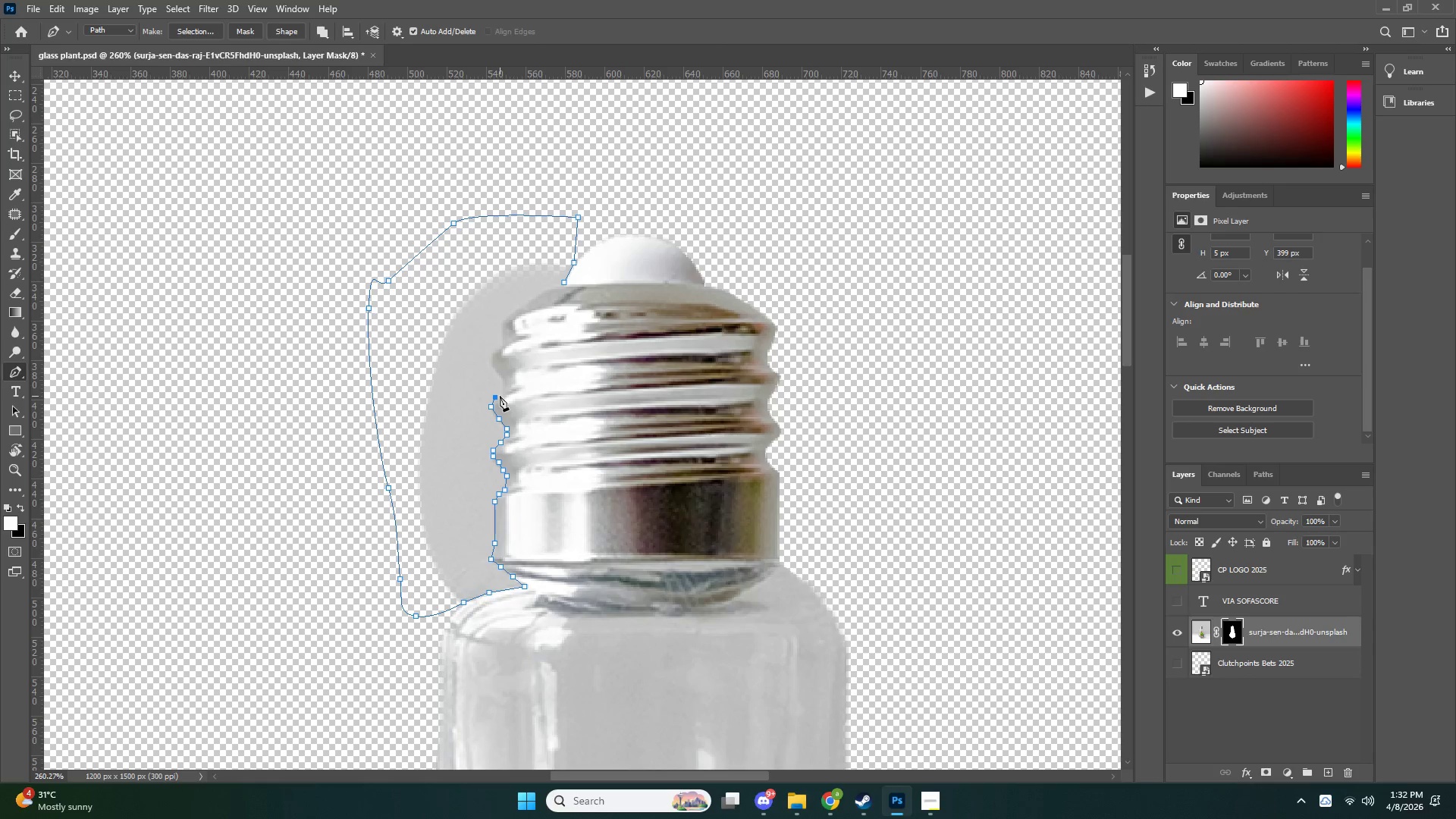 
scroll: coordinate [524, 391], scroll_direction: up, amount: 2.0
 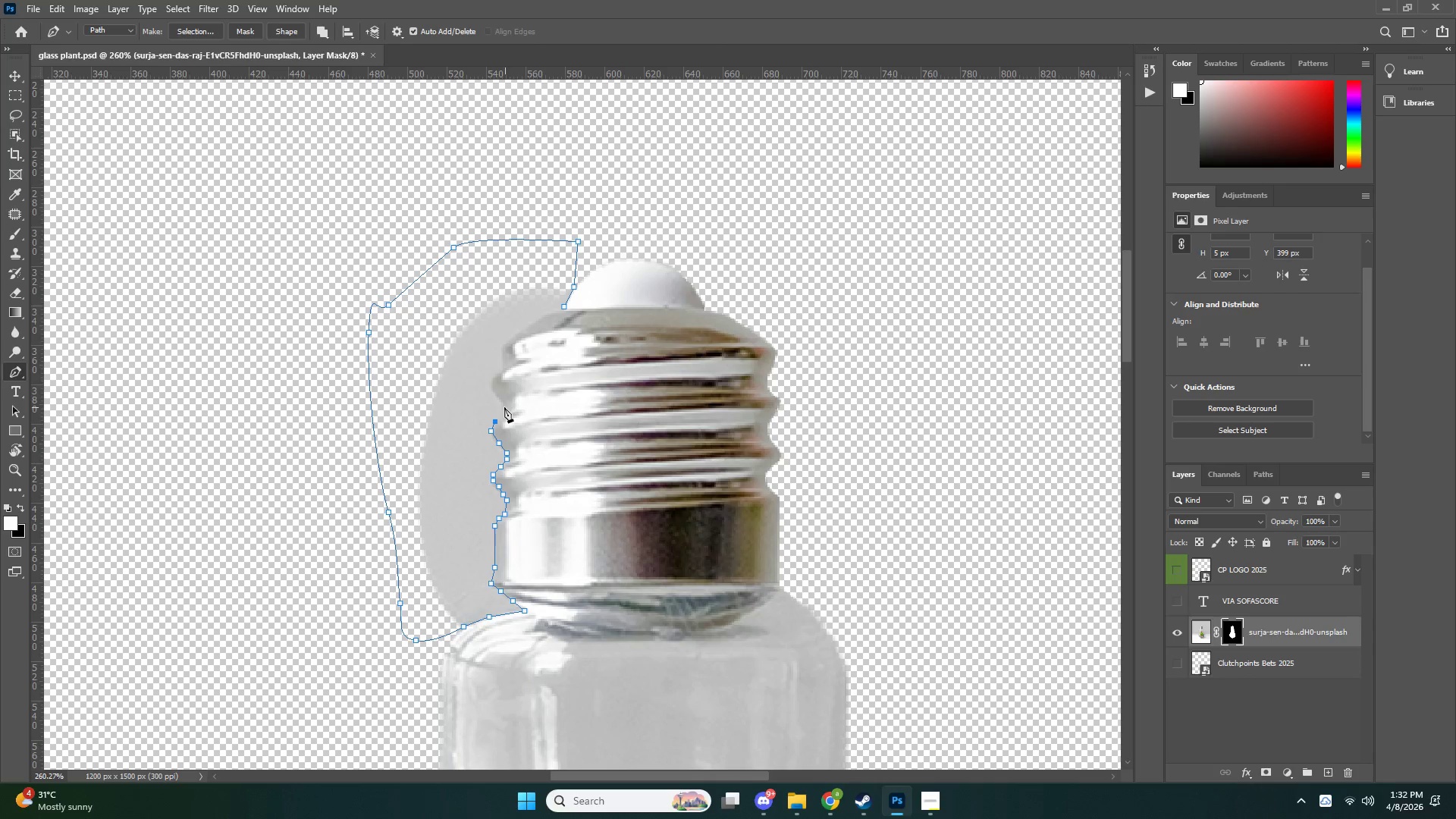 
left_click([503, 407])
 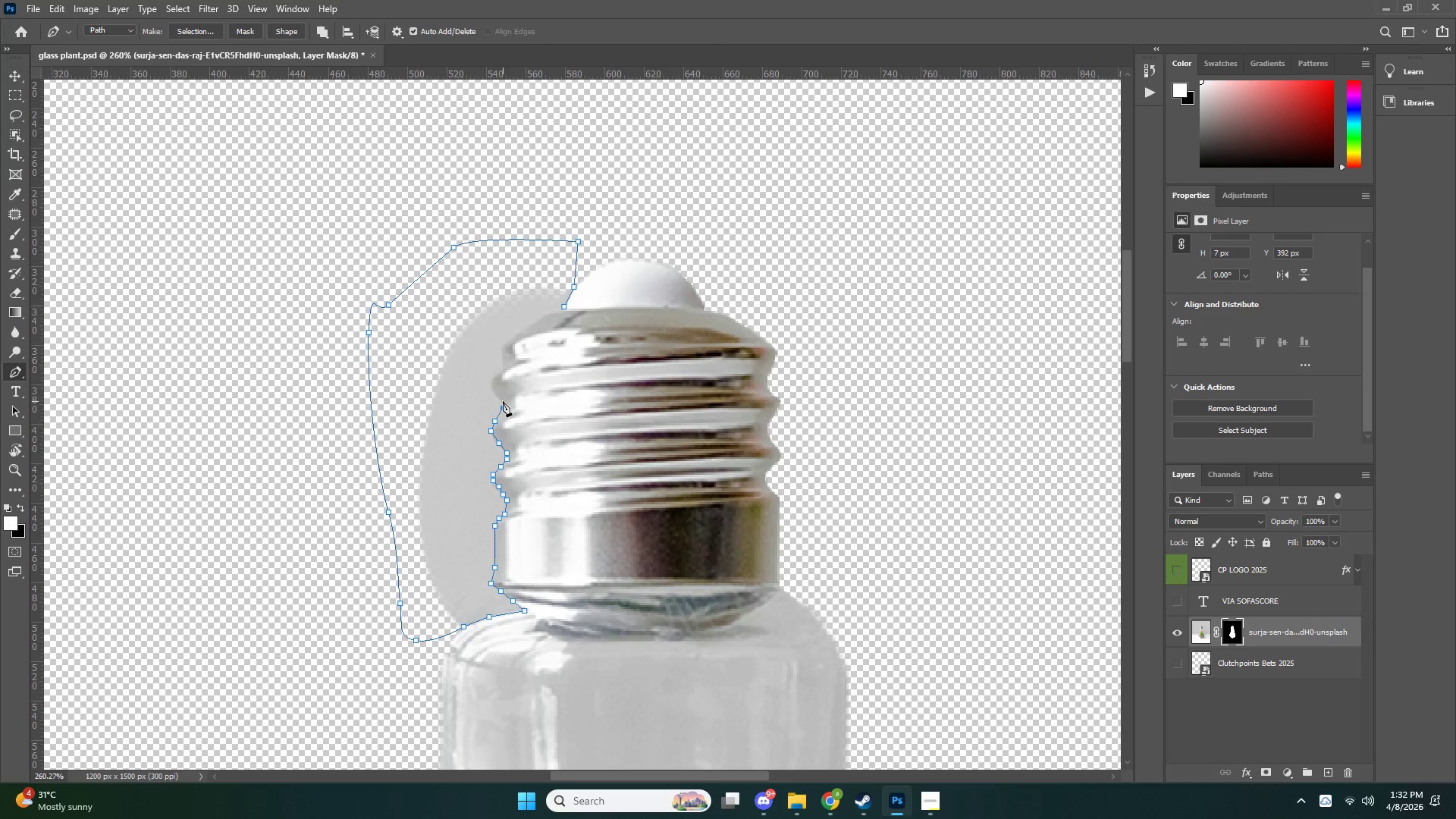 
key(Z)
 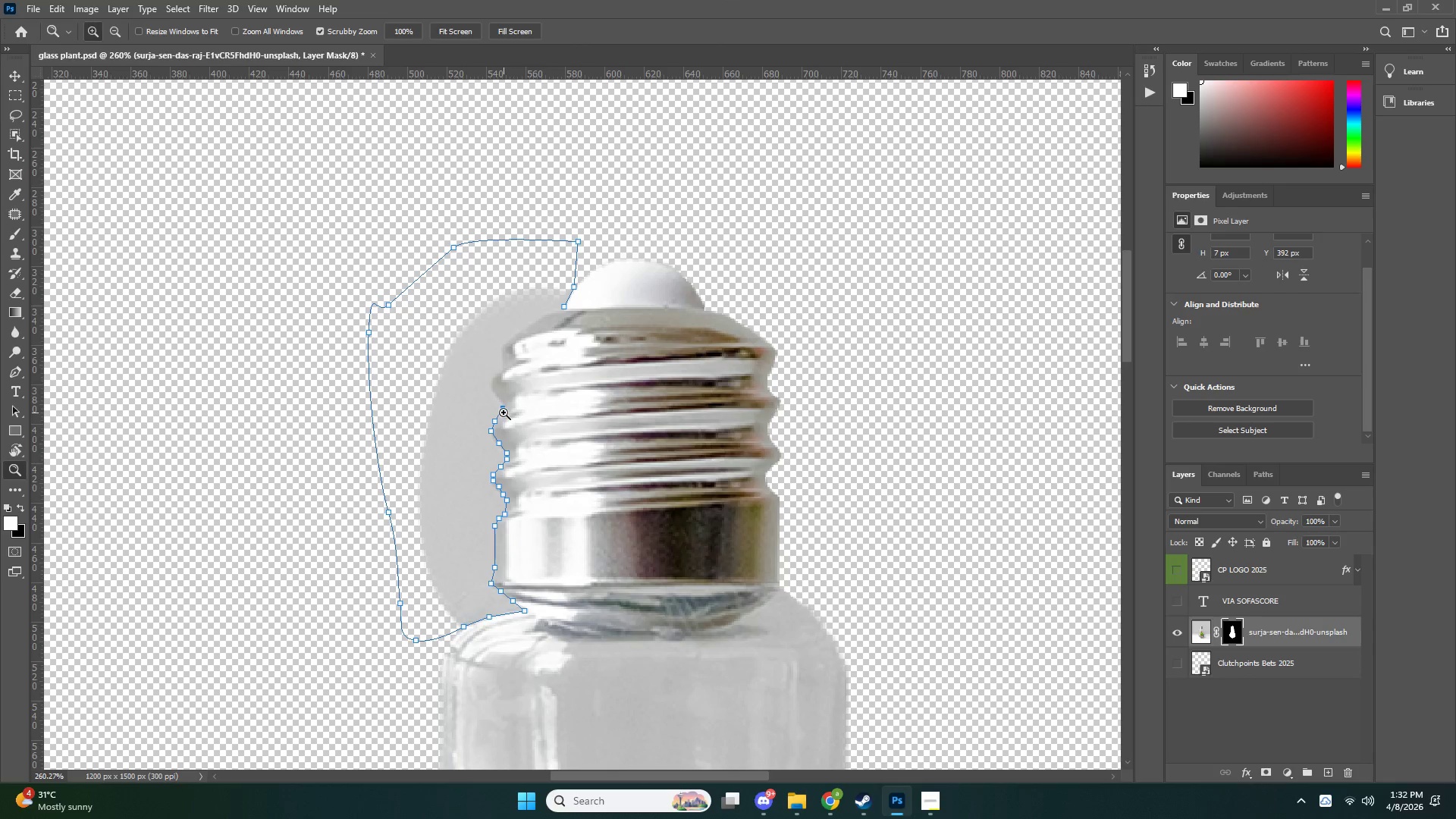 
key(Control+ControlLeft)
 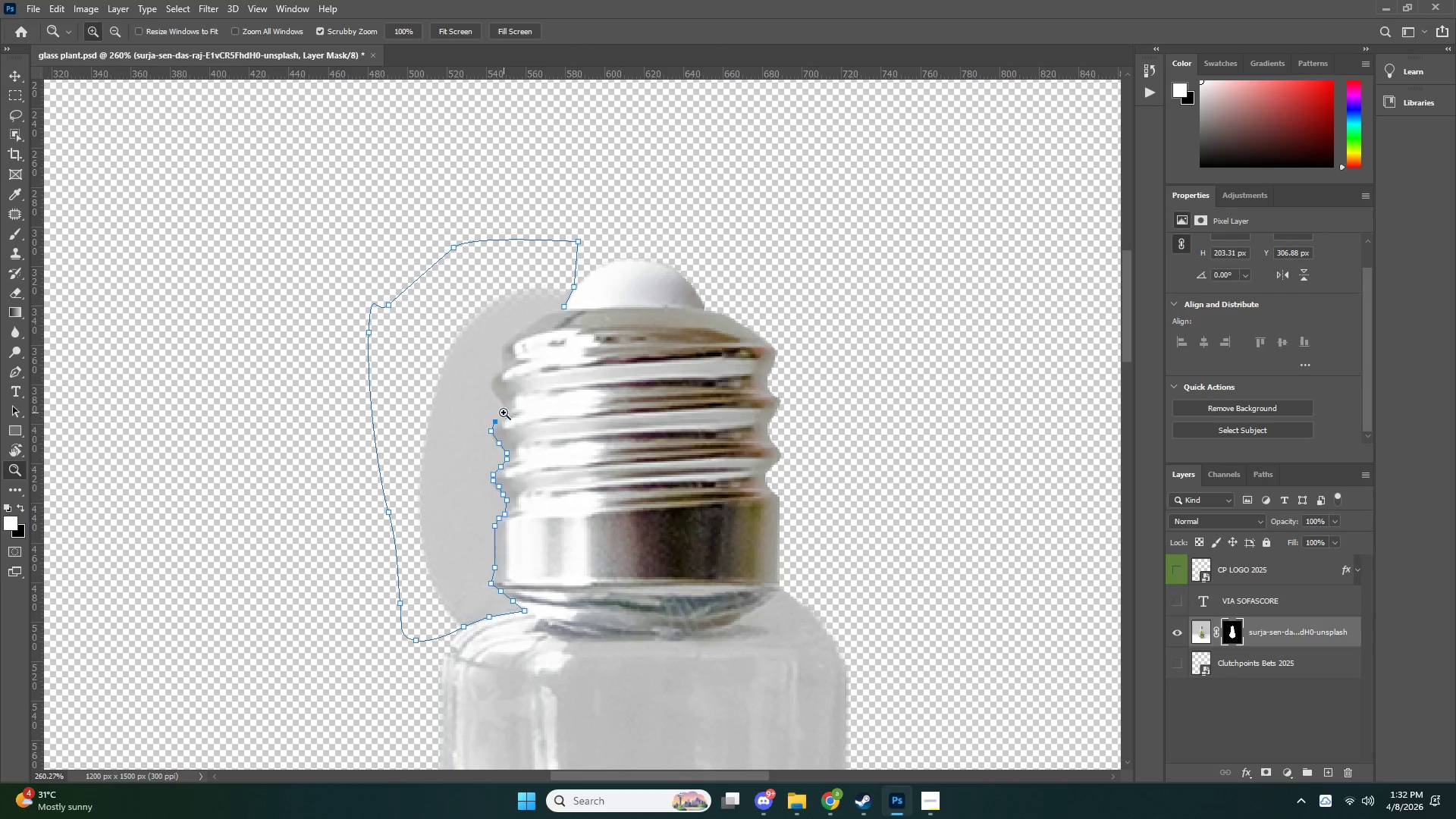 
key(Control+Z)
 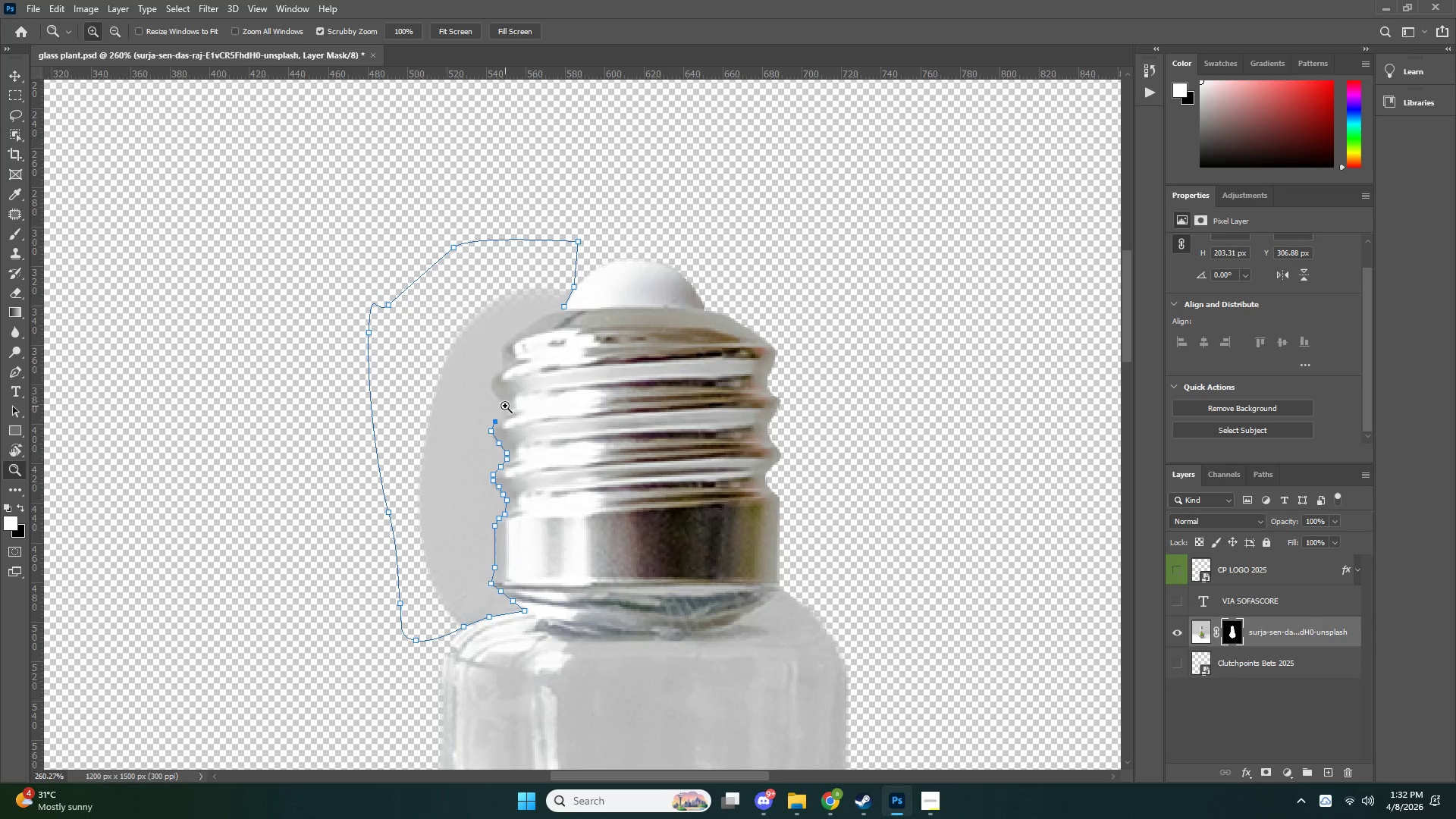 
key(P)
 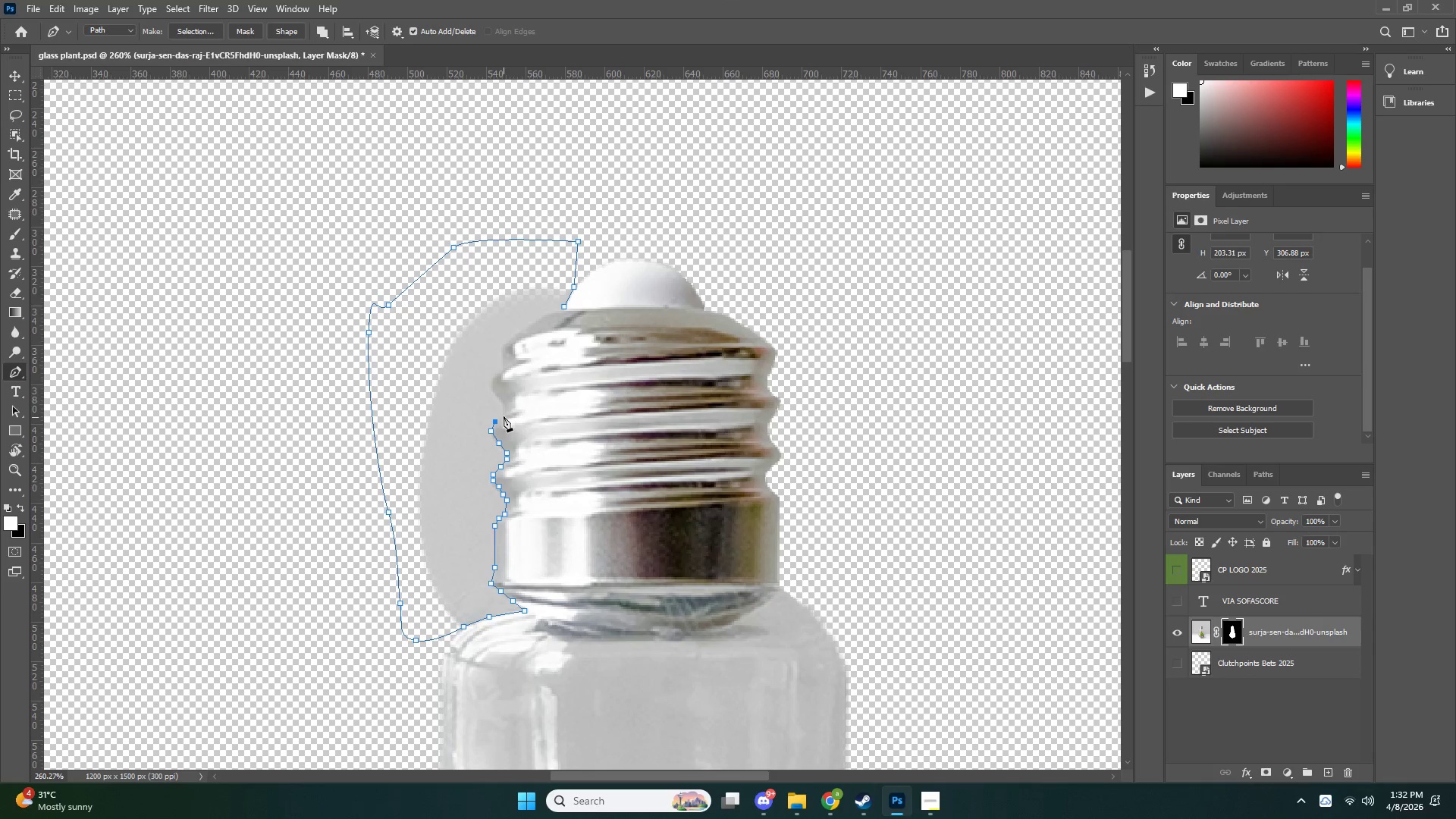 
left_click([504, 415])
 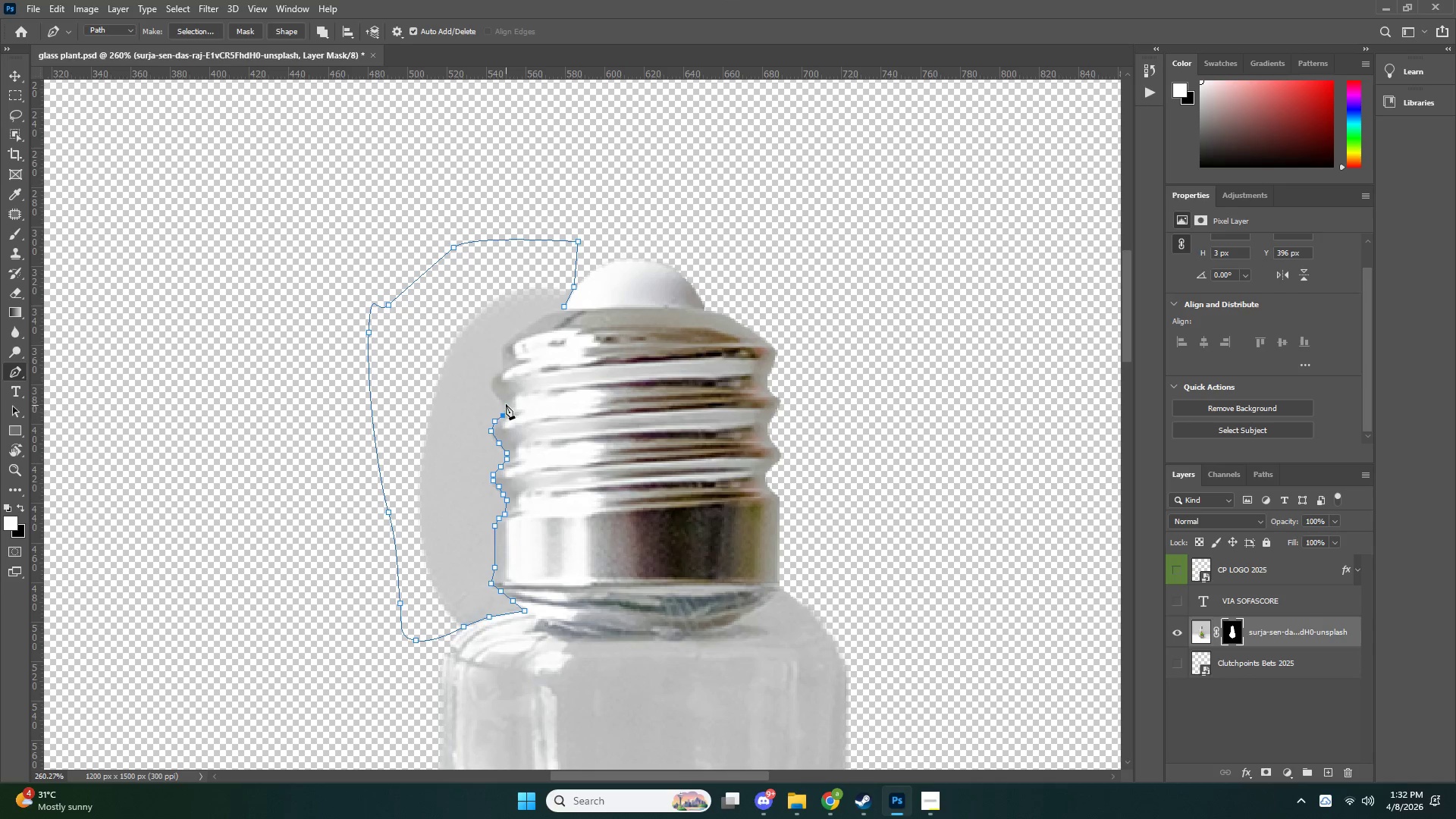 
left_click([506, 404])
 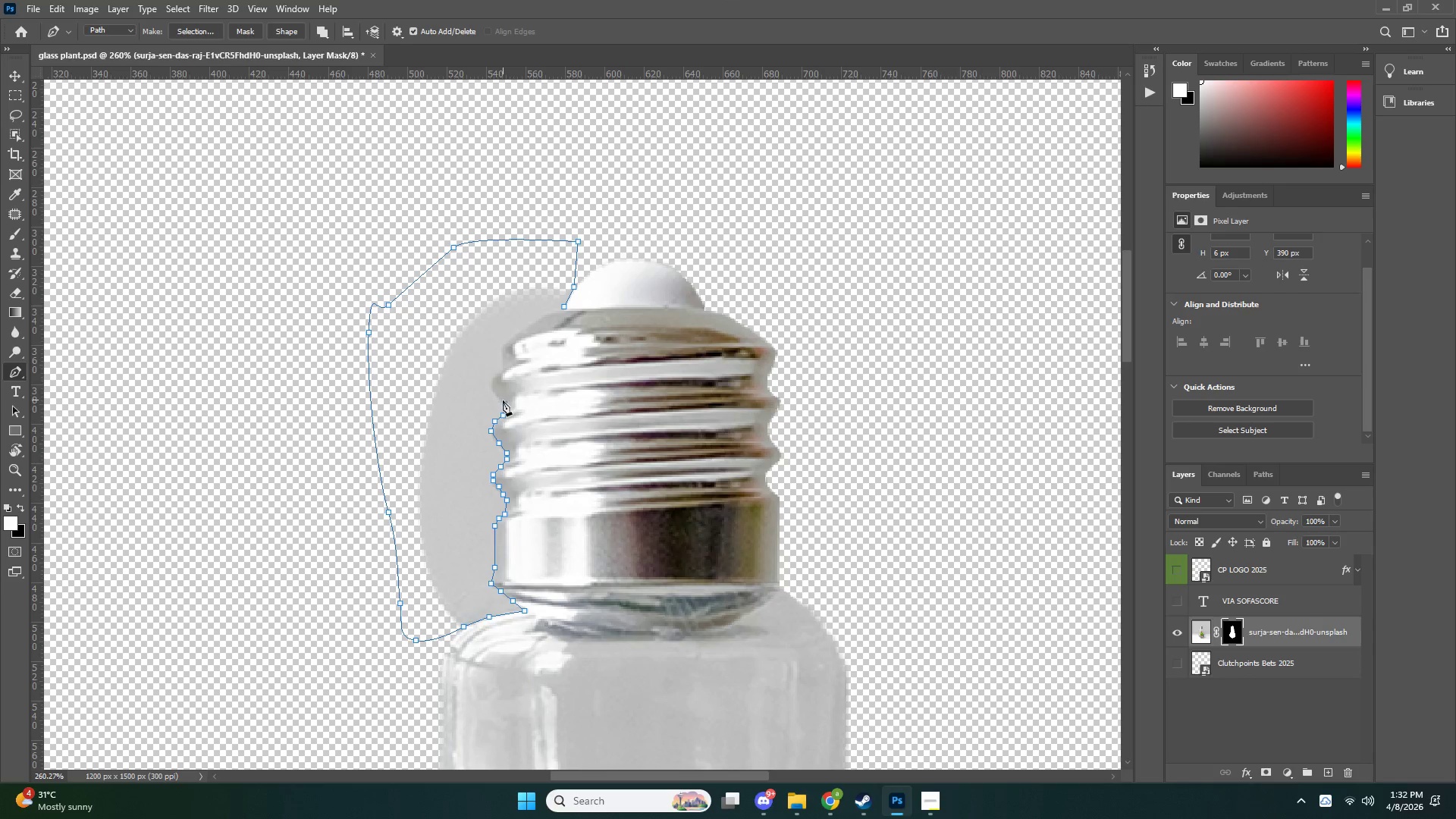 
key(Control+ControlLeft)
 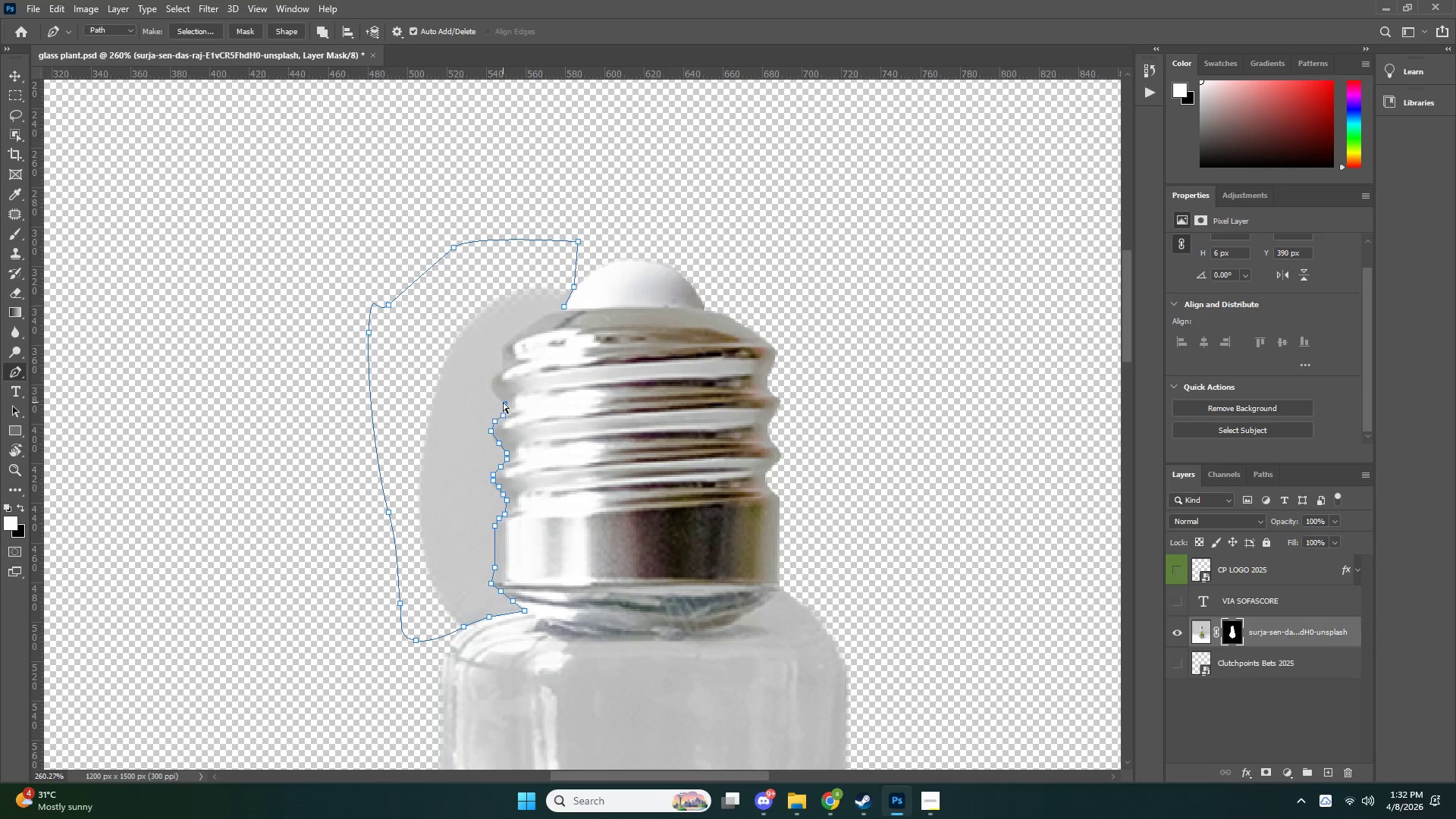 
key(Control+Z)
 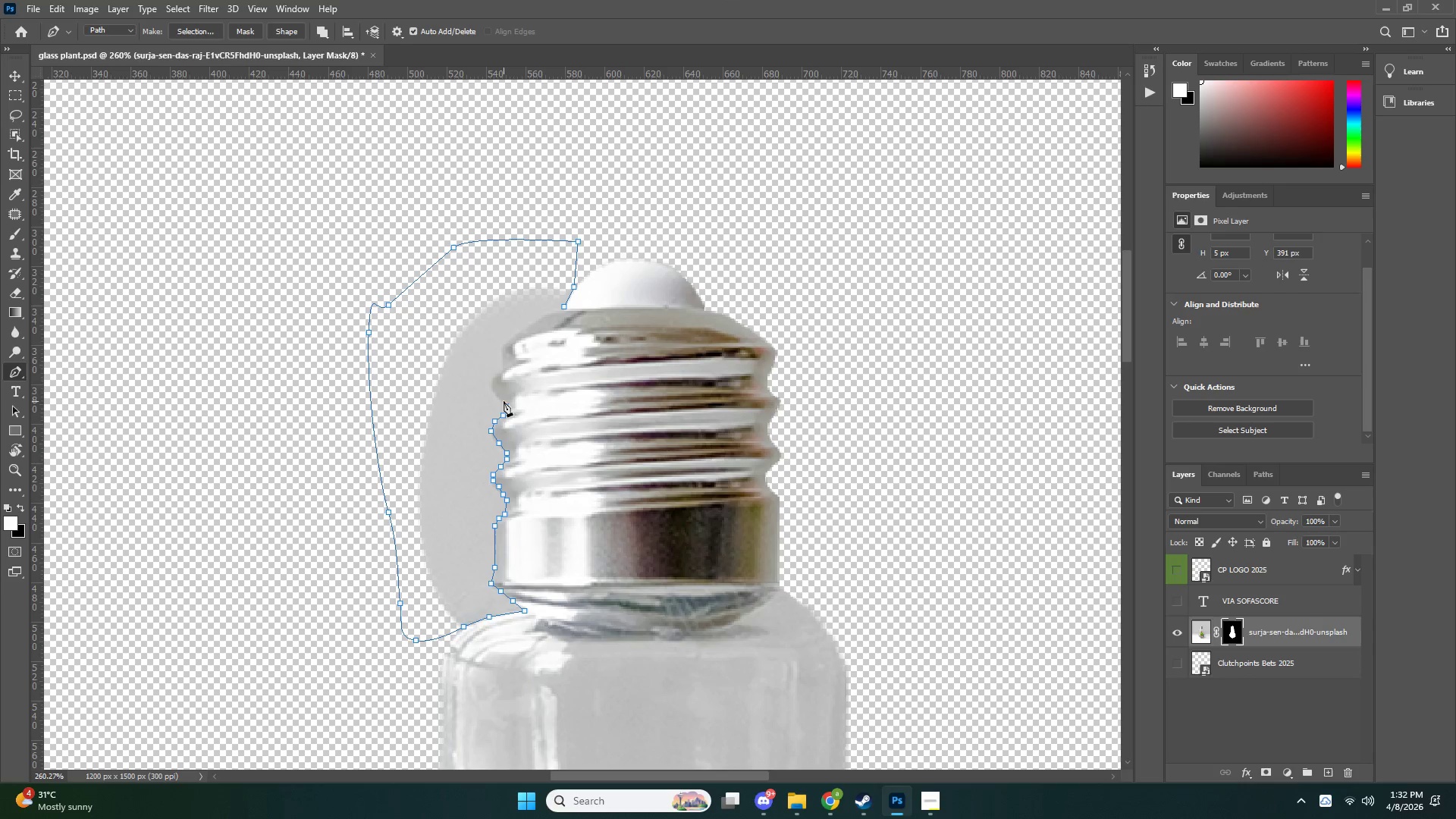 
double_click([502, 399])
 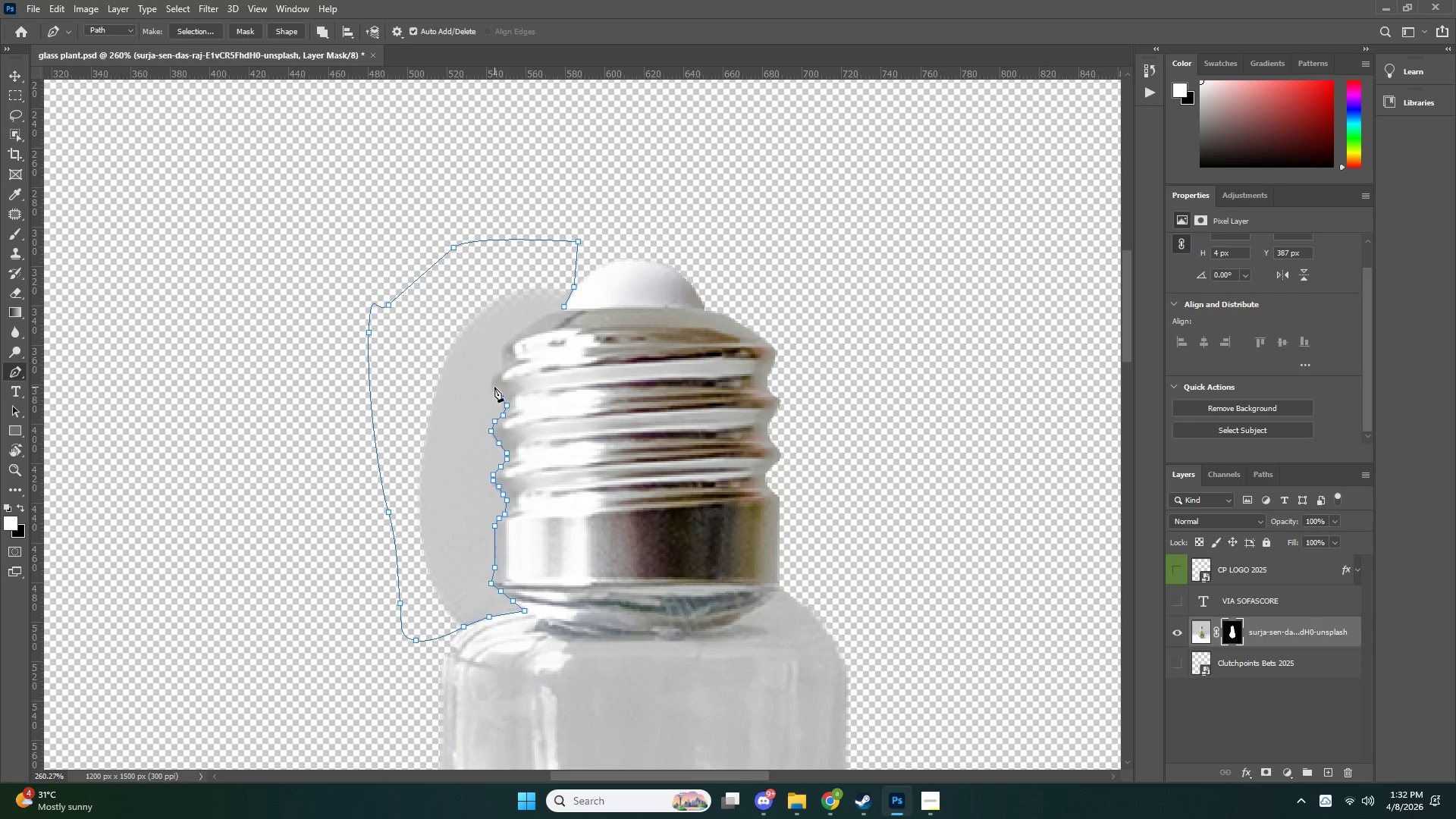 
left_click([494, 386])
 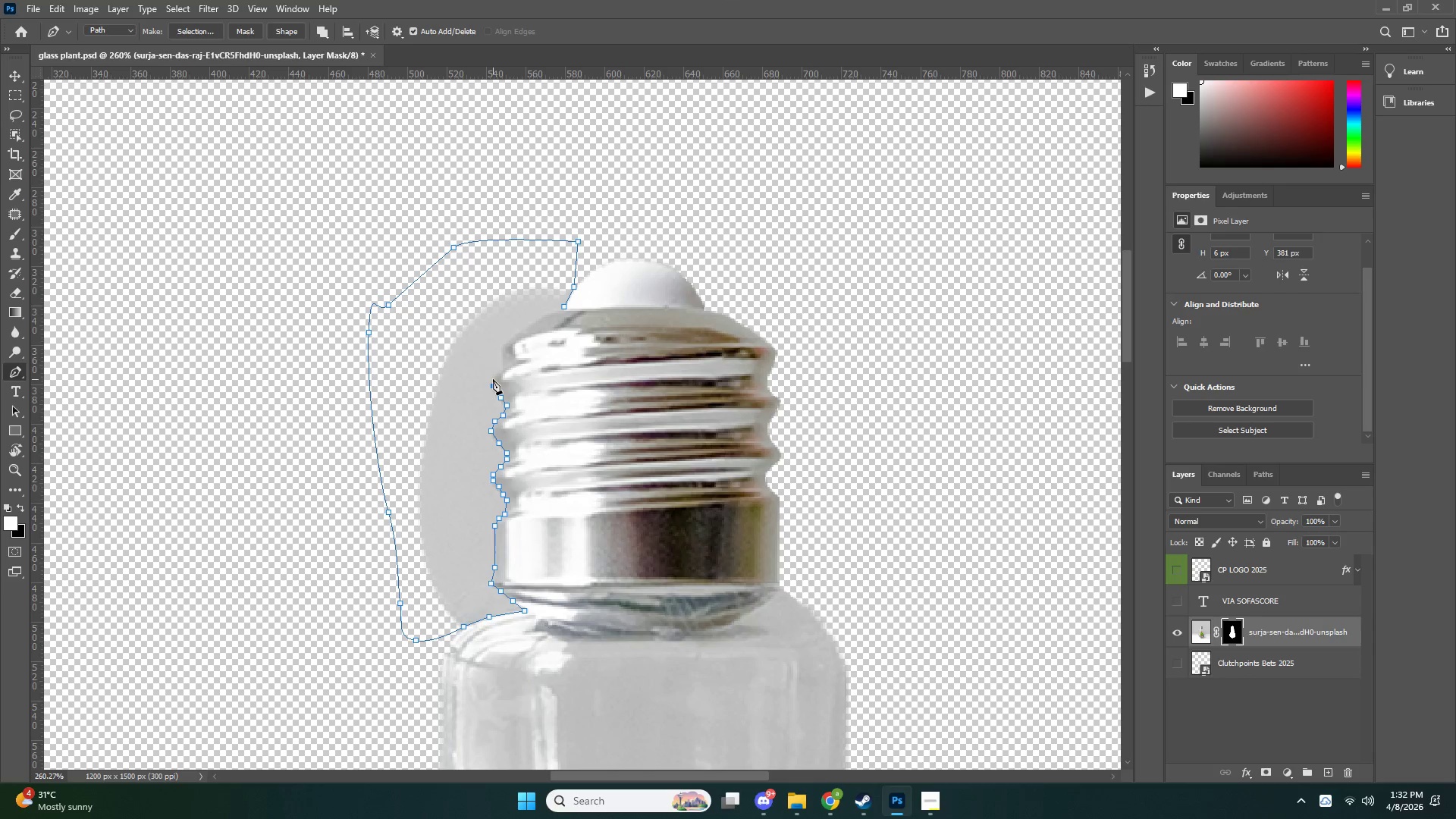 
double_click([493, 379])
 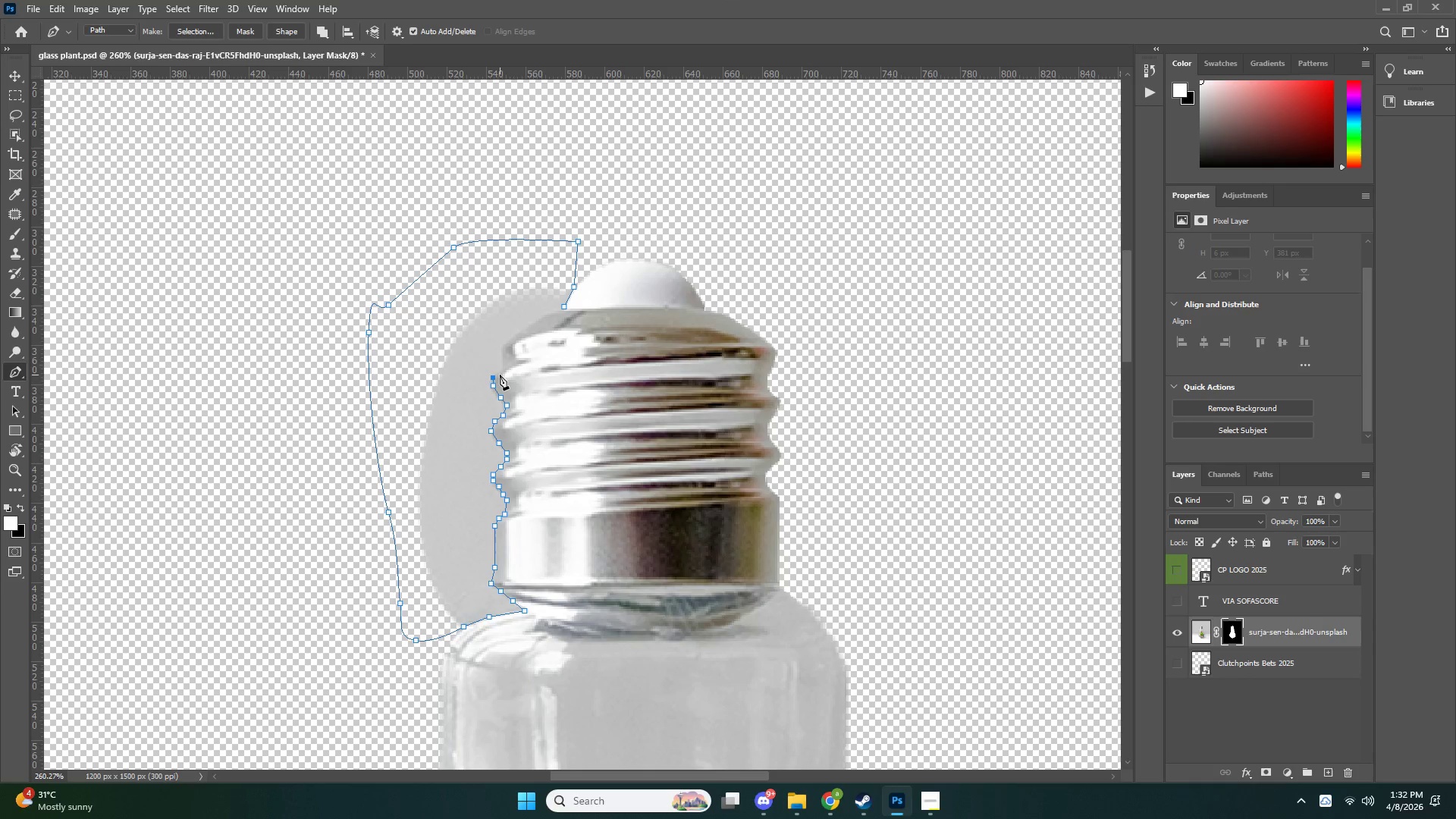 
triple_click([500, 375])
 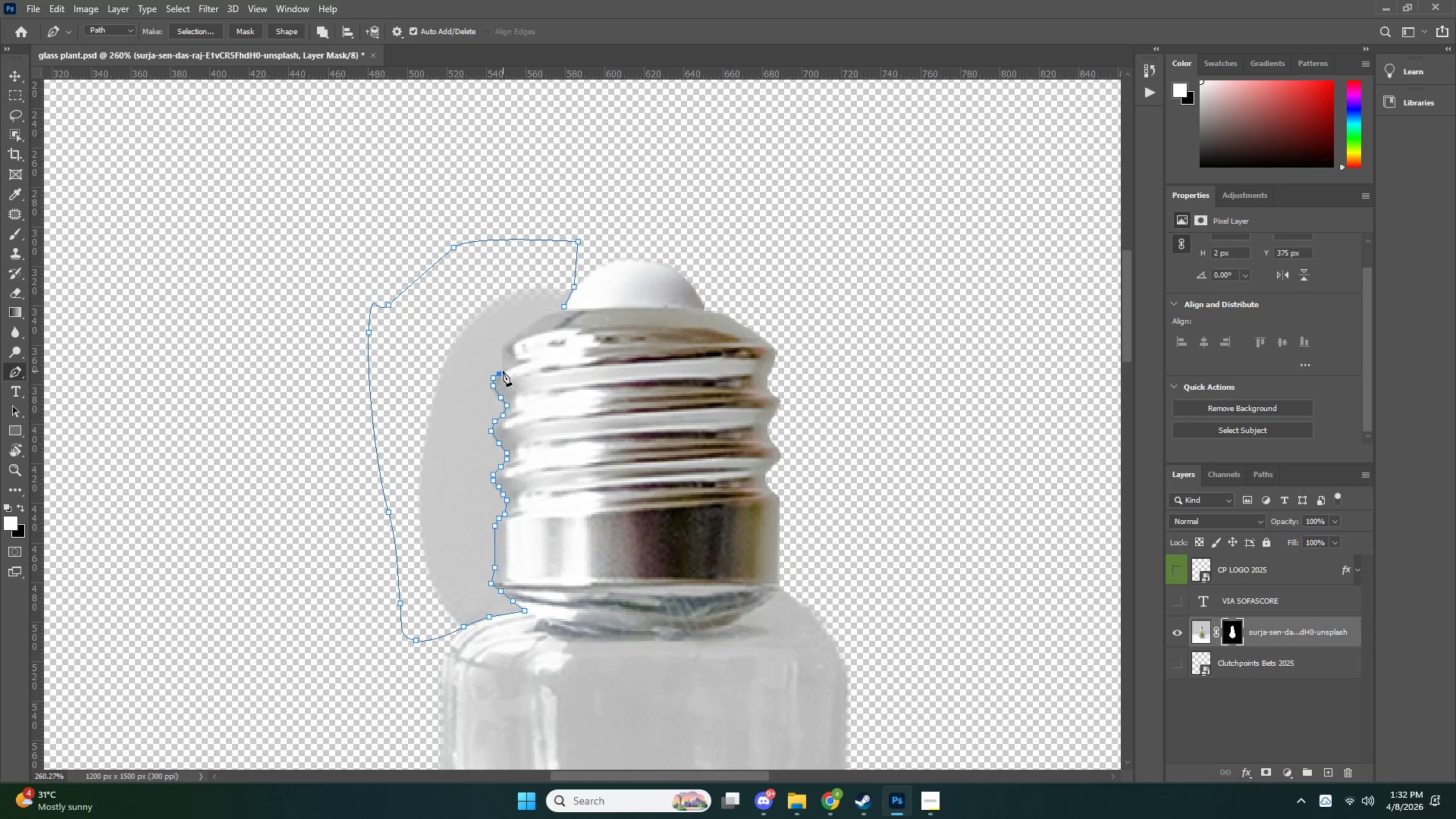 
triple_click([503, 371])
 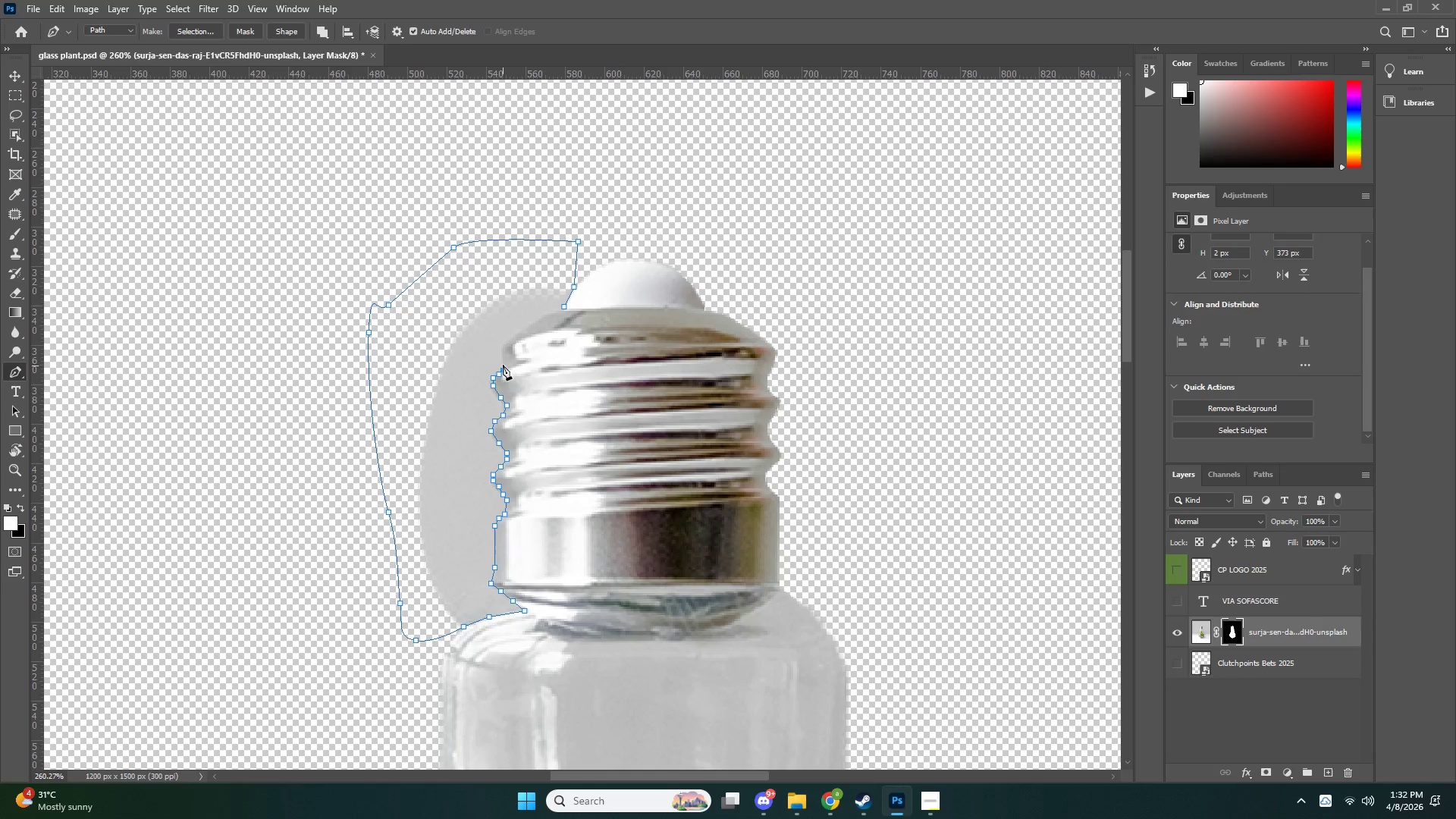 
triple_click([503, 364])
 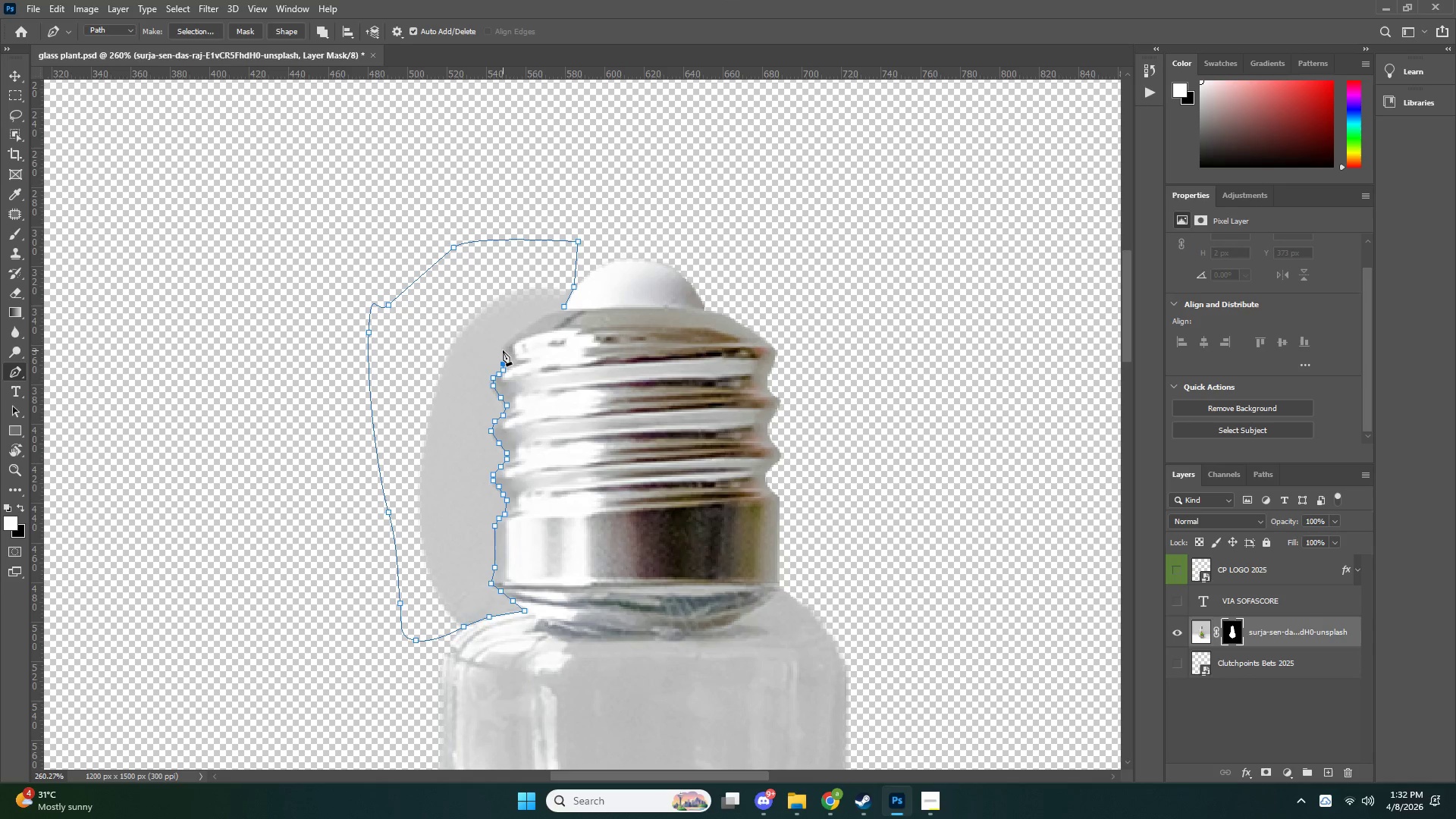 
left_click([501, 347])
 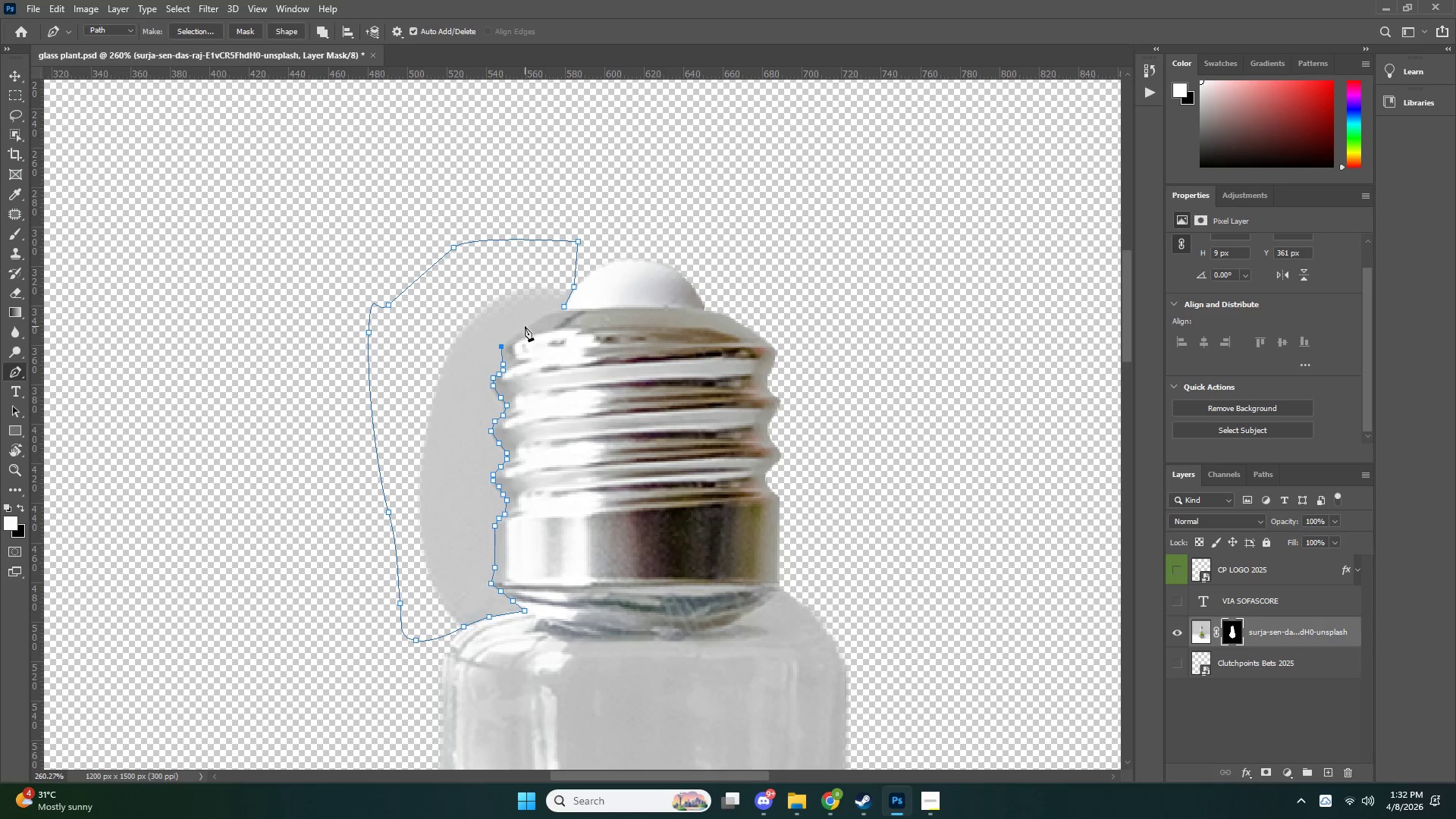 
left_click([525, 326])
 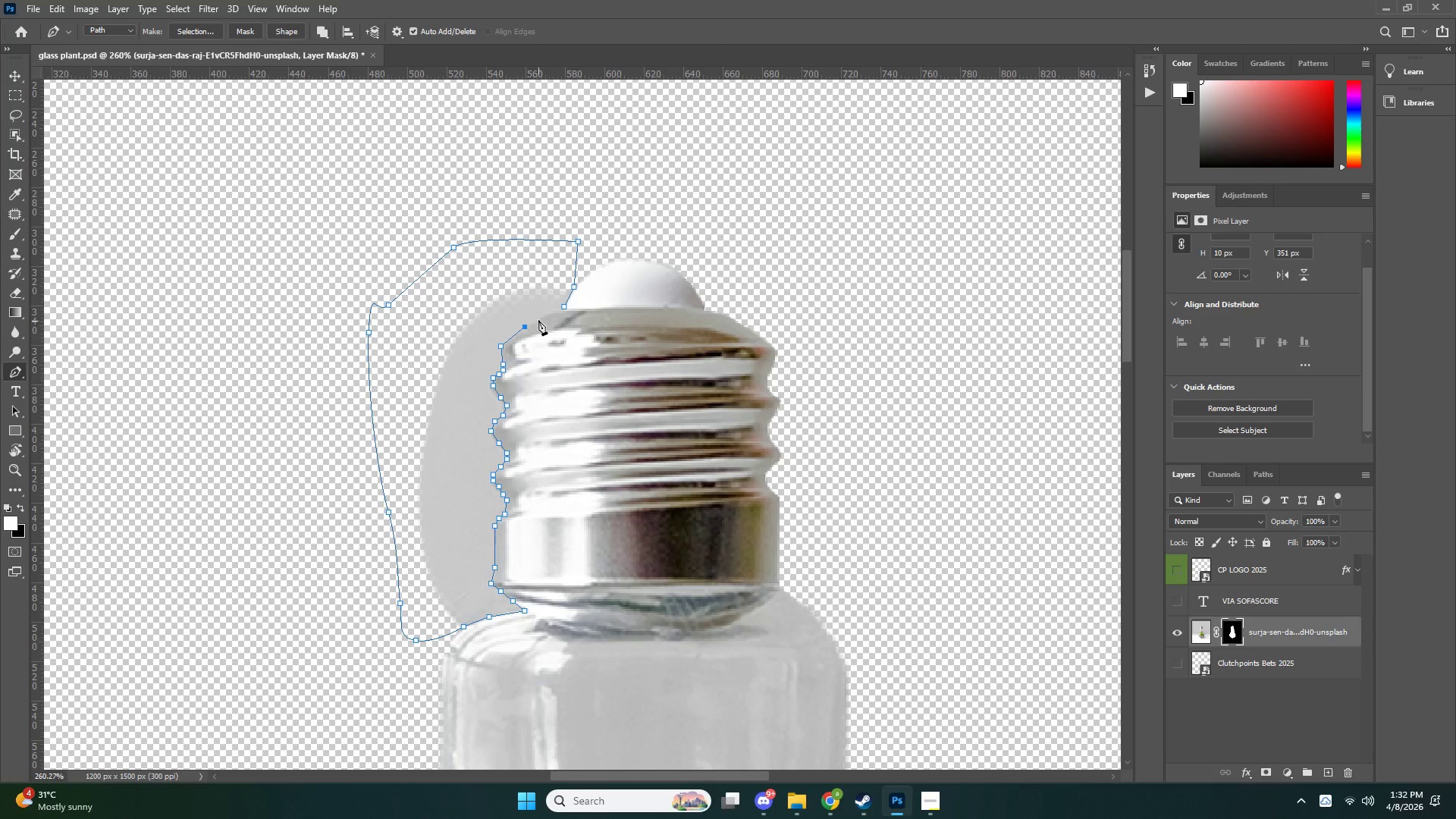 
key(Control+ControlLeft)
 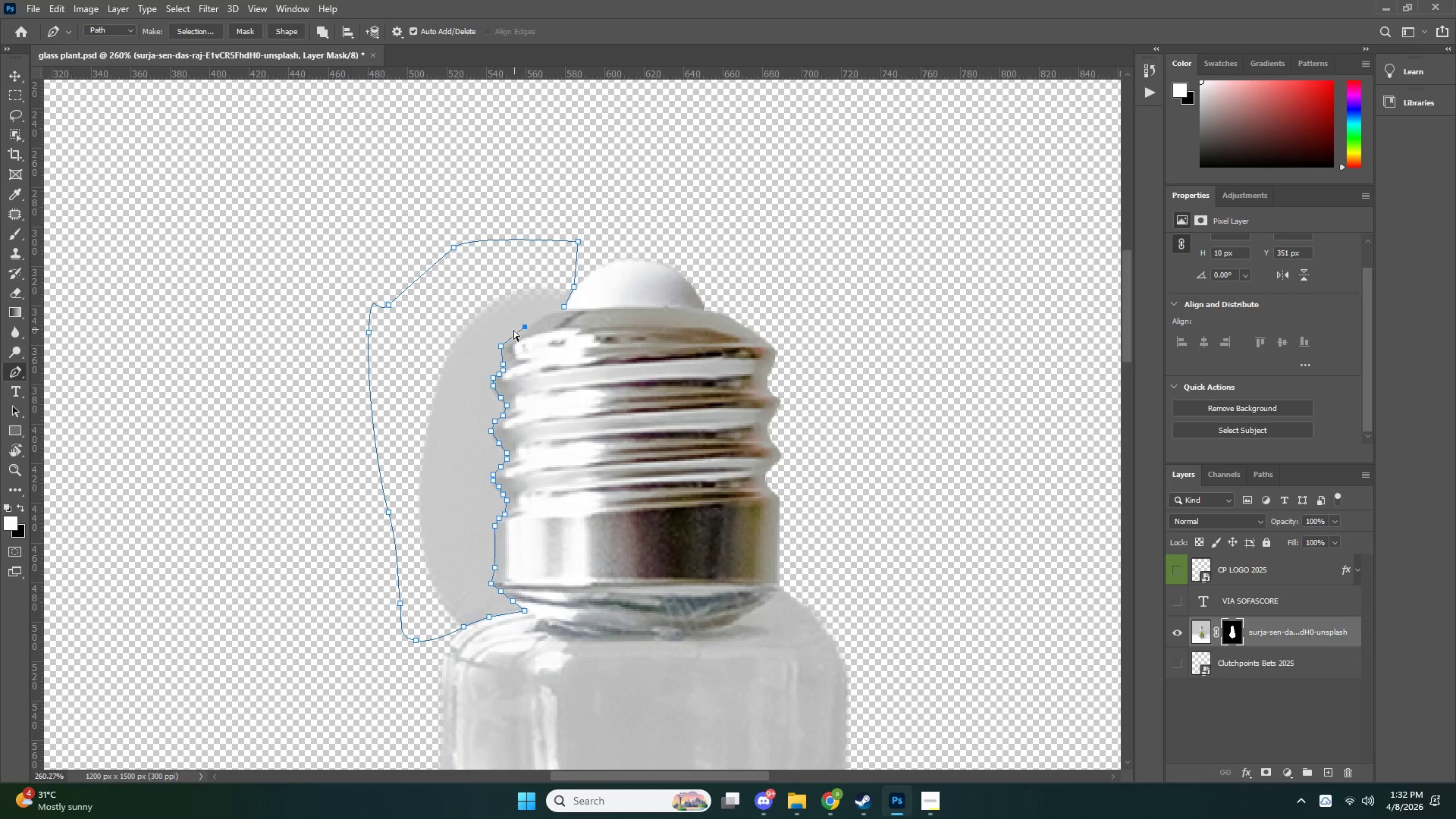 
key(Control+Z)
 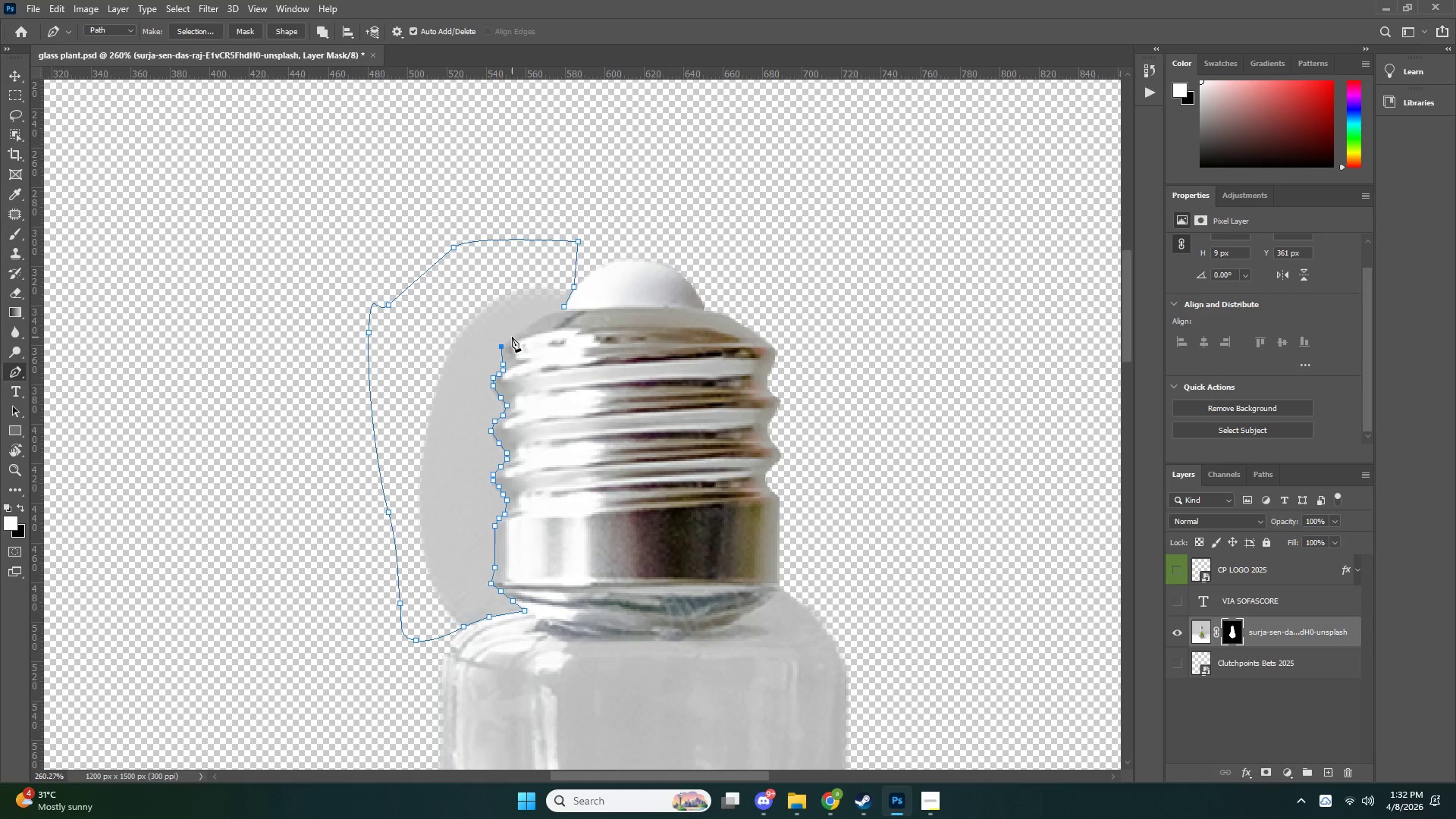 
left_click([512, 337])
 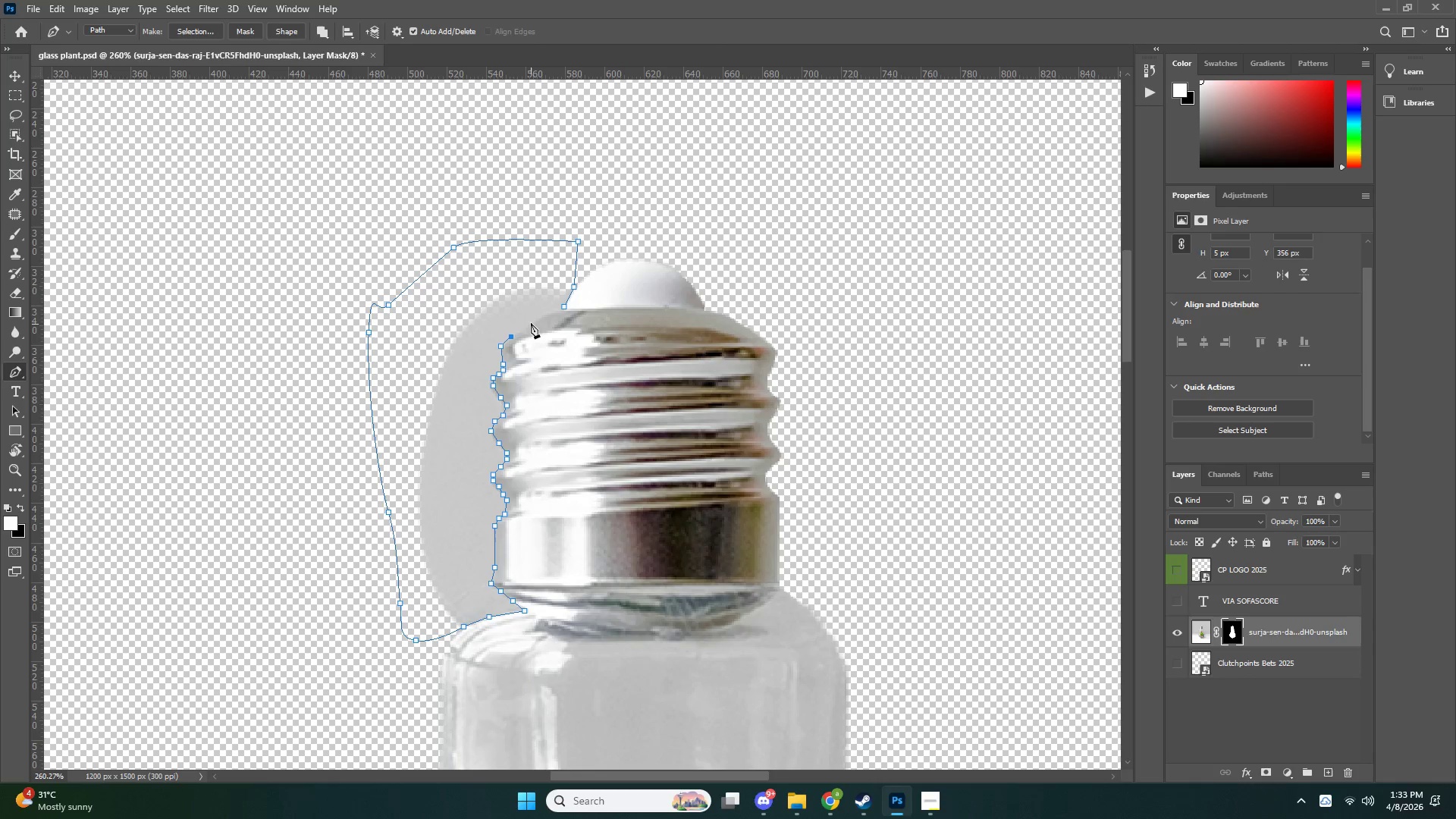 
left_click([531, 323])
 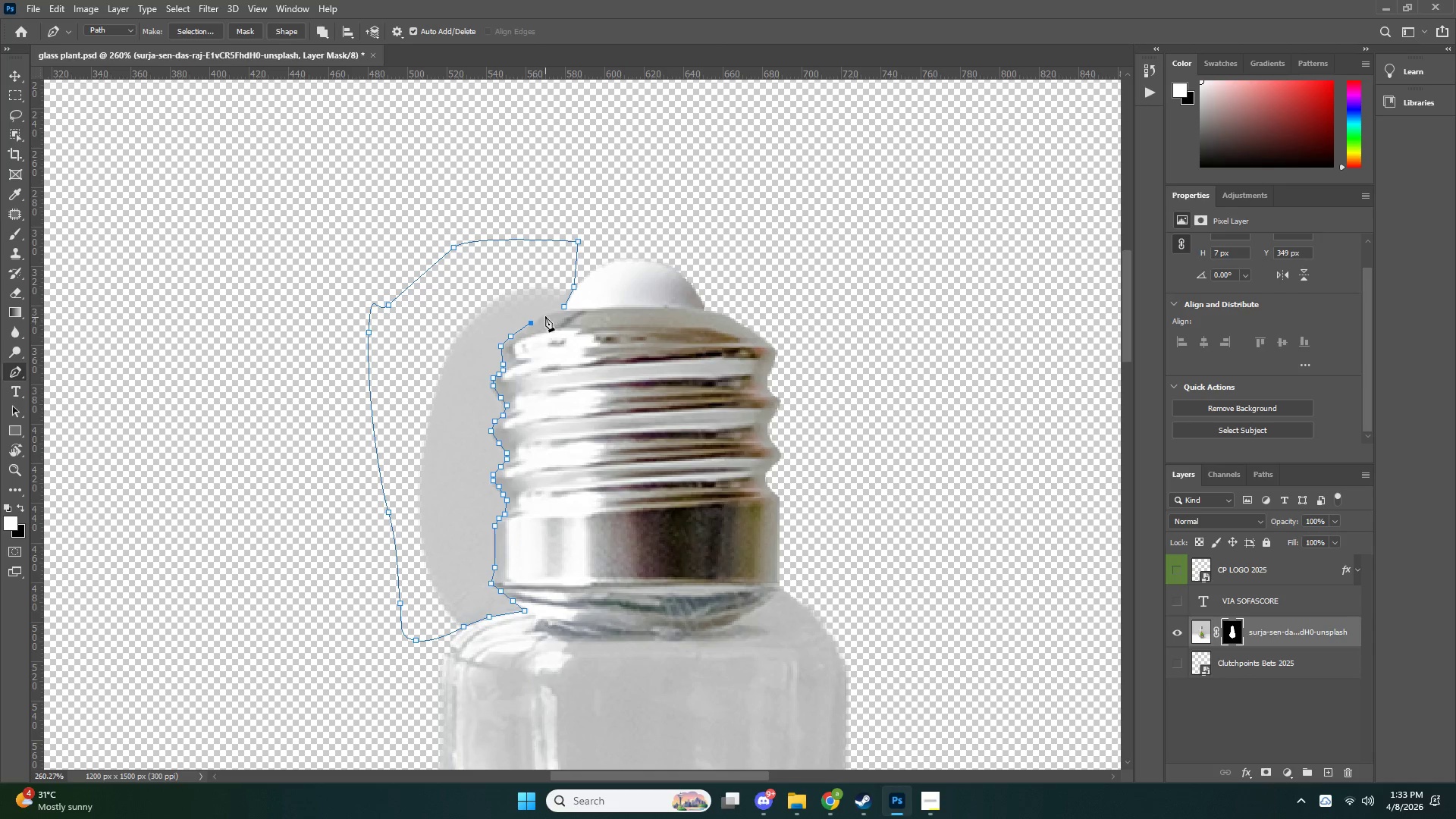 
left_click([545, 312])
 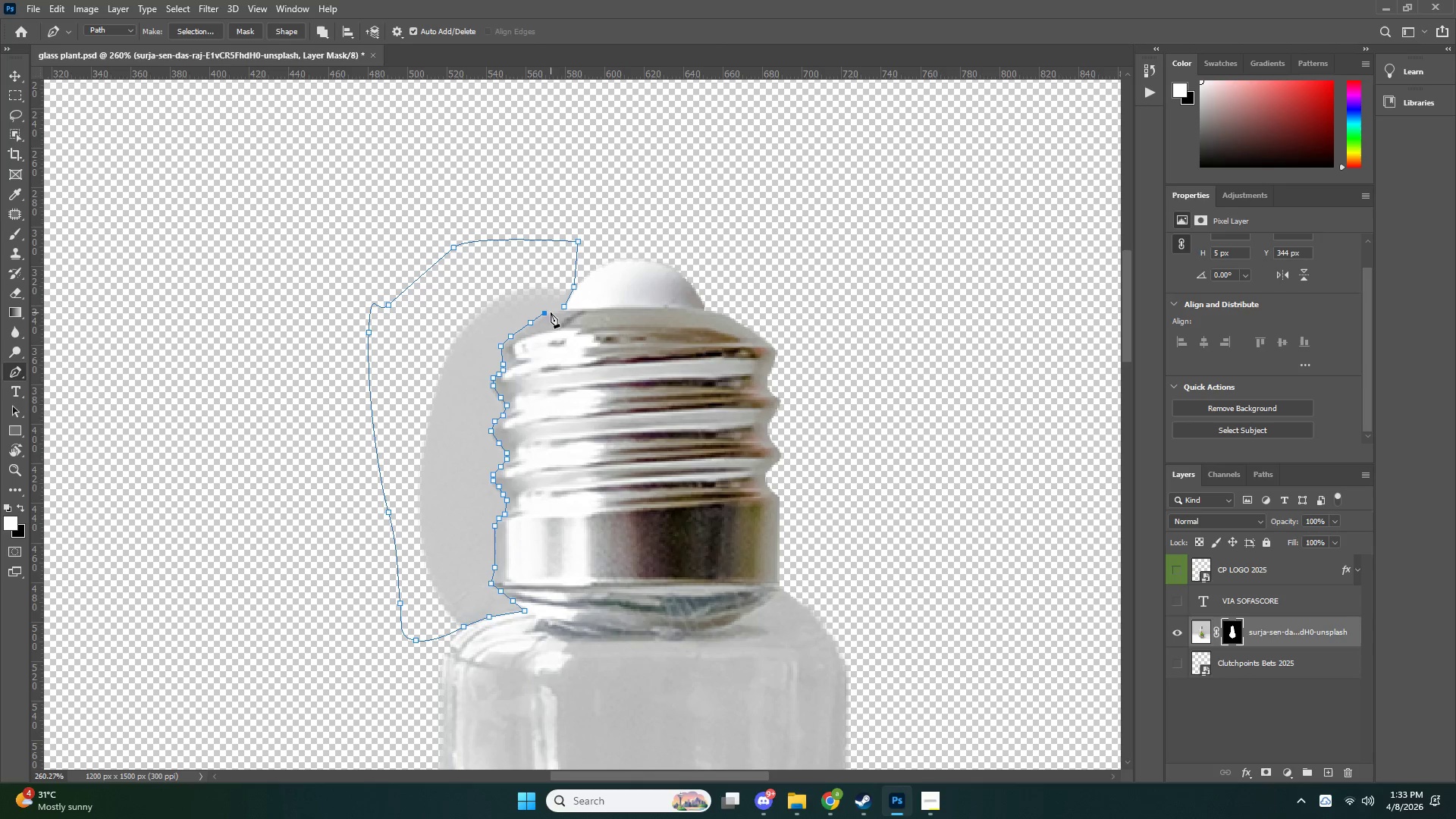 
left_click([554, 311])
 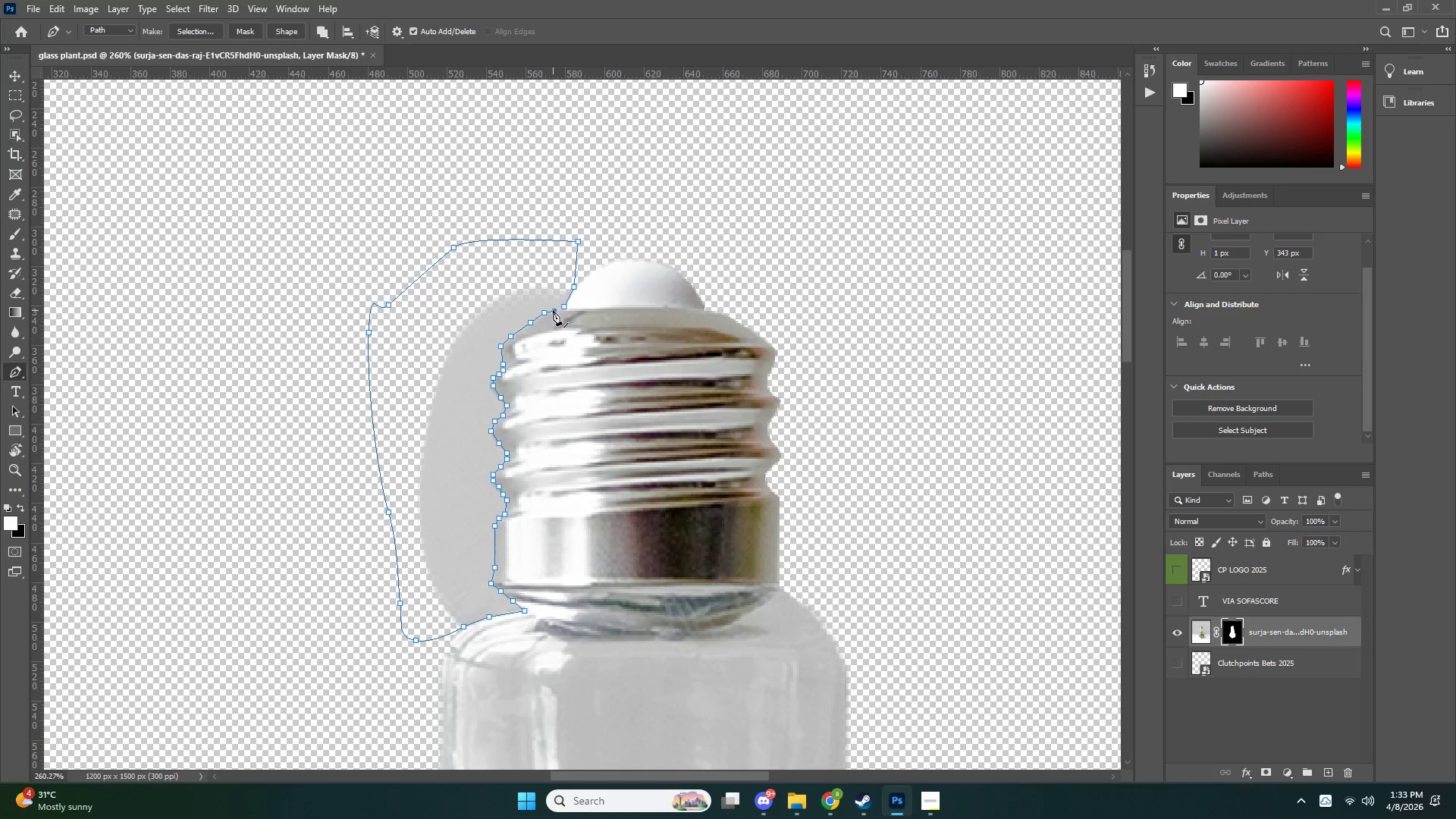 
key(Control+NumpadEnter)
 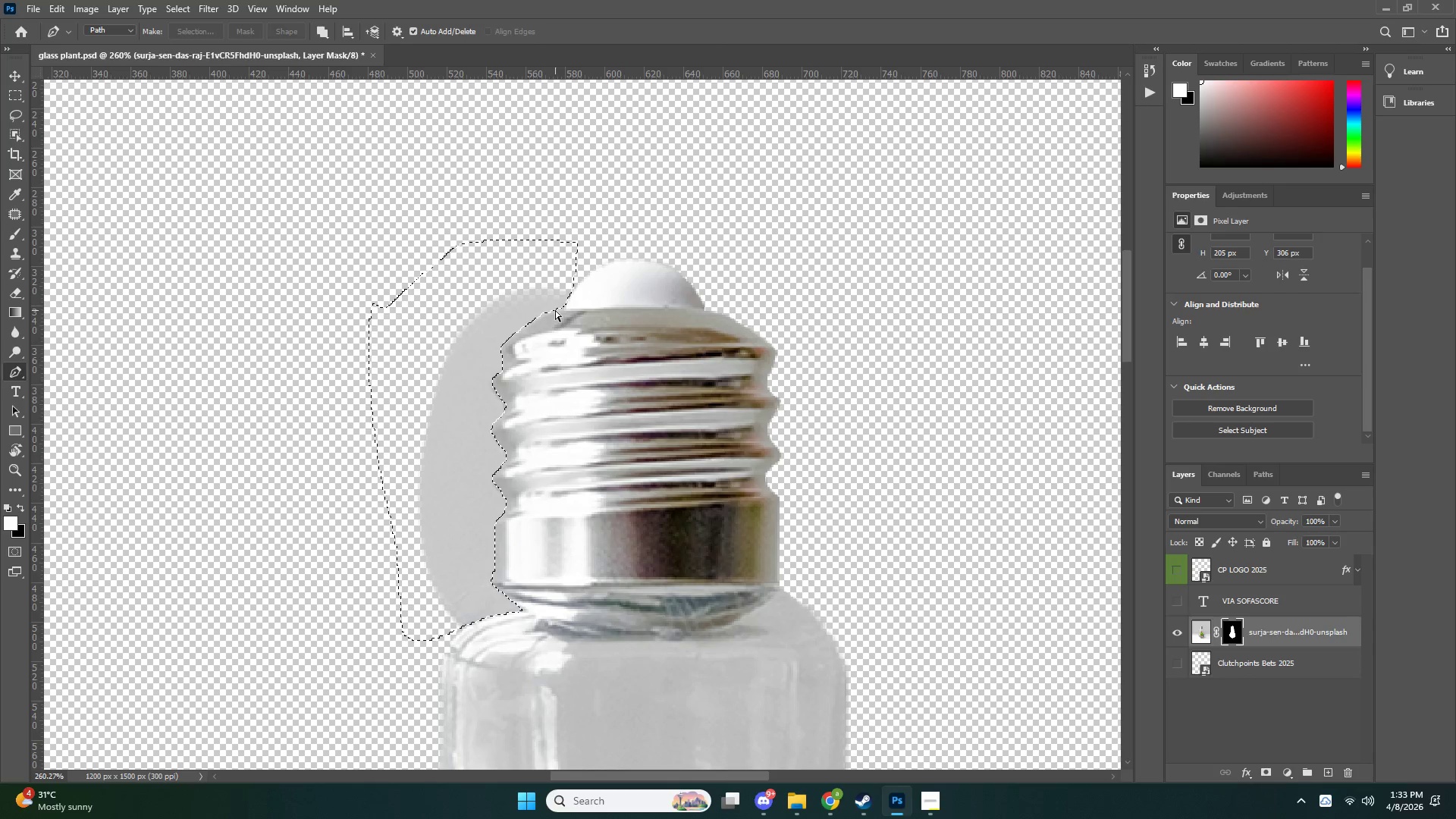 
key(Control+X)
 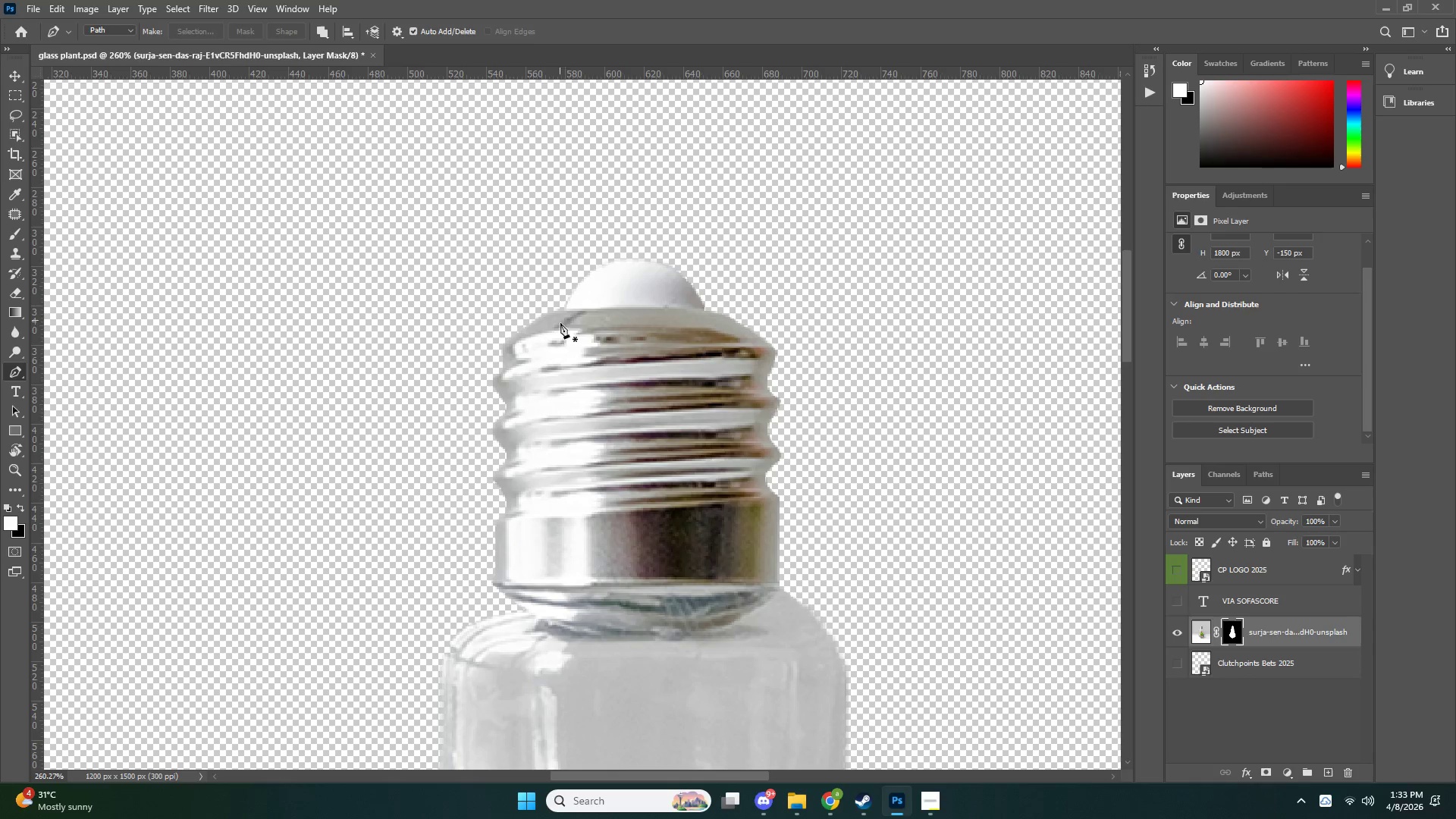 
type(zvz)